 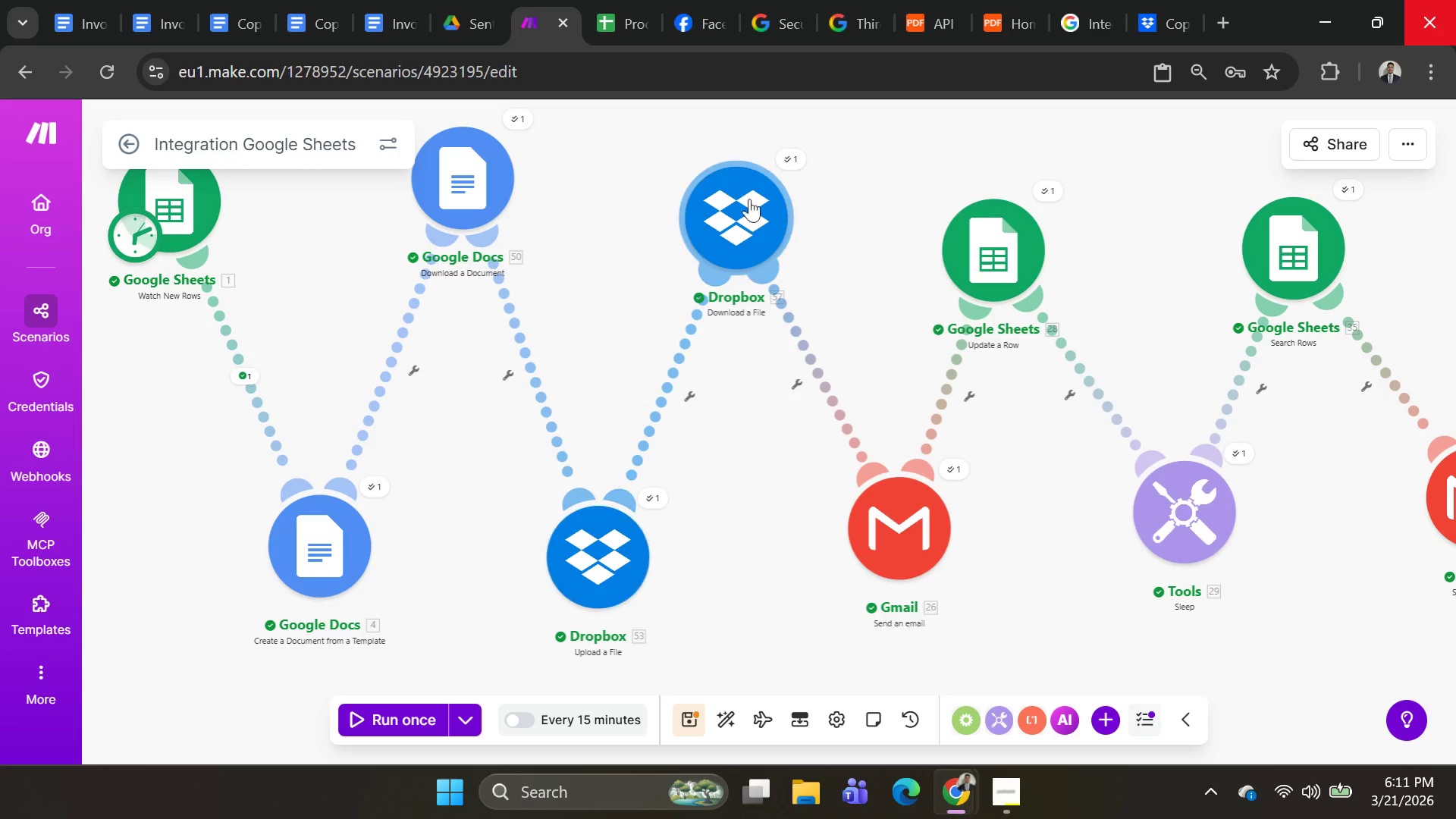 
left_click_drag(start_coordinate=[727, 216], to_coordinate=[721, 159])
 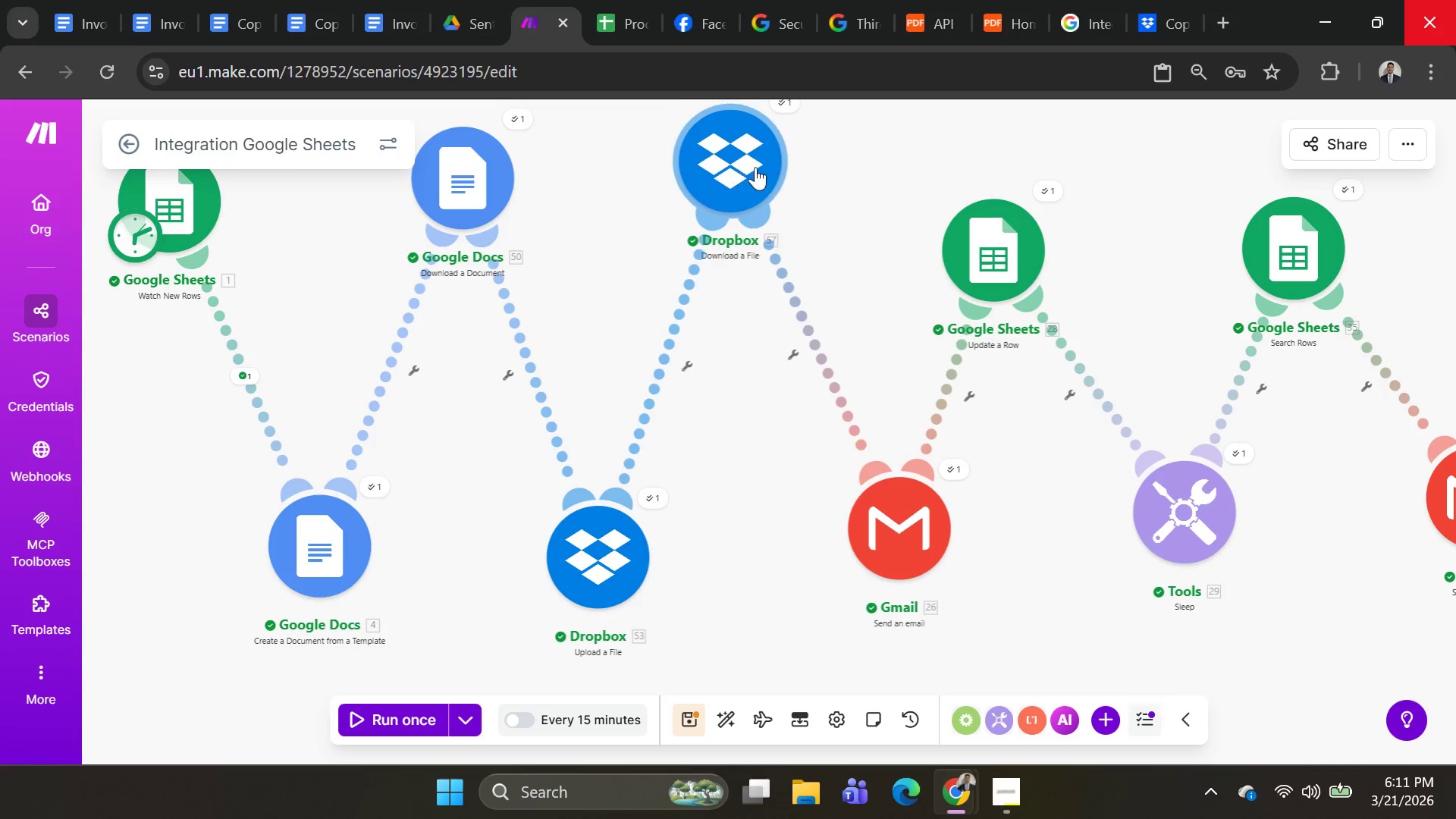 
left_click([767, 168])
 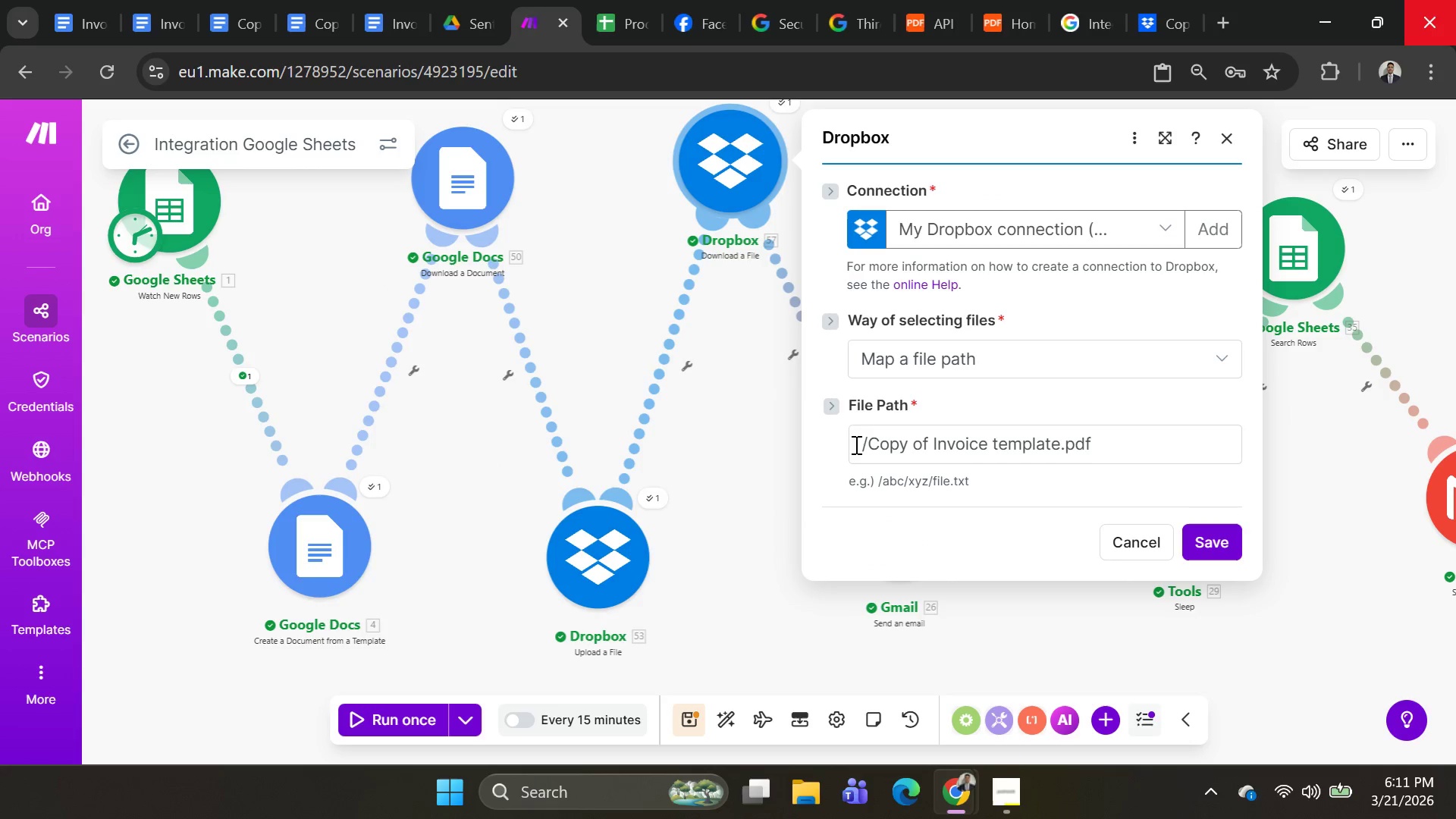 
left_click([711, 429])
 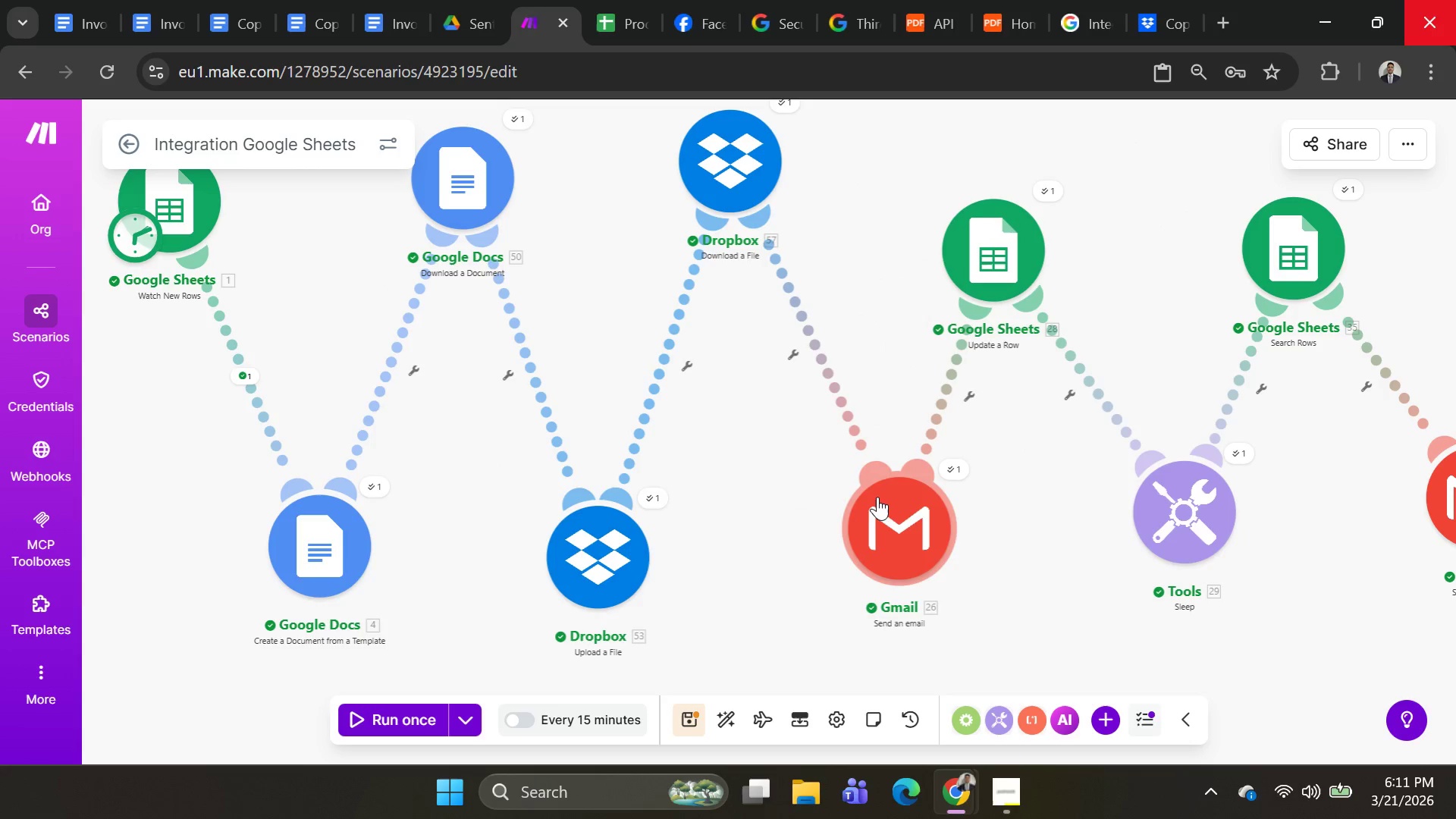 
left_click_drag(start_coordinate=[879, 498], to_coordinate=[814, 508])
 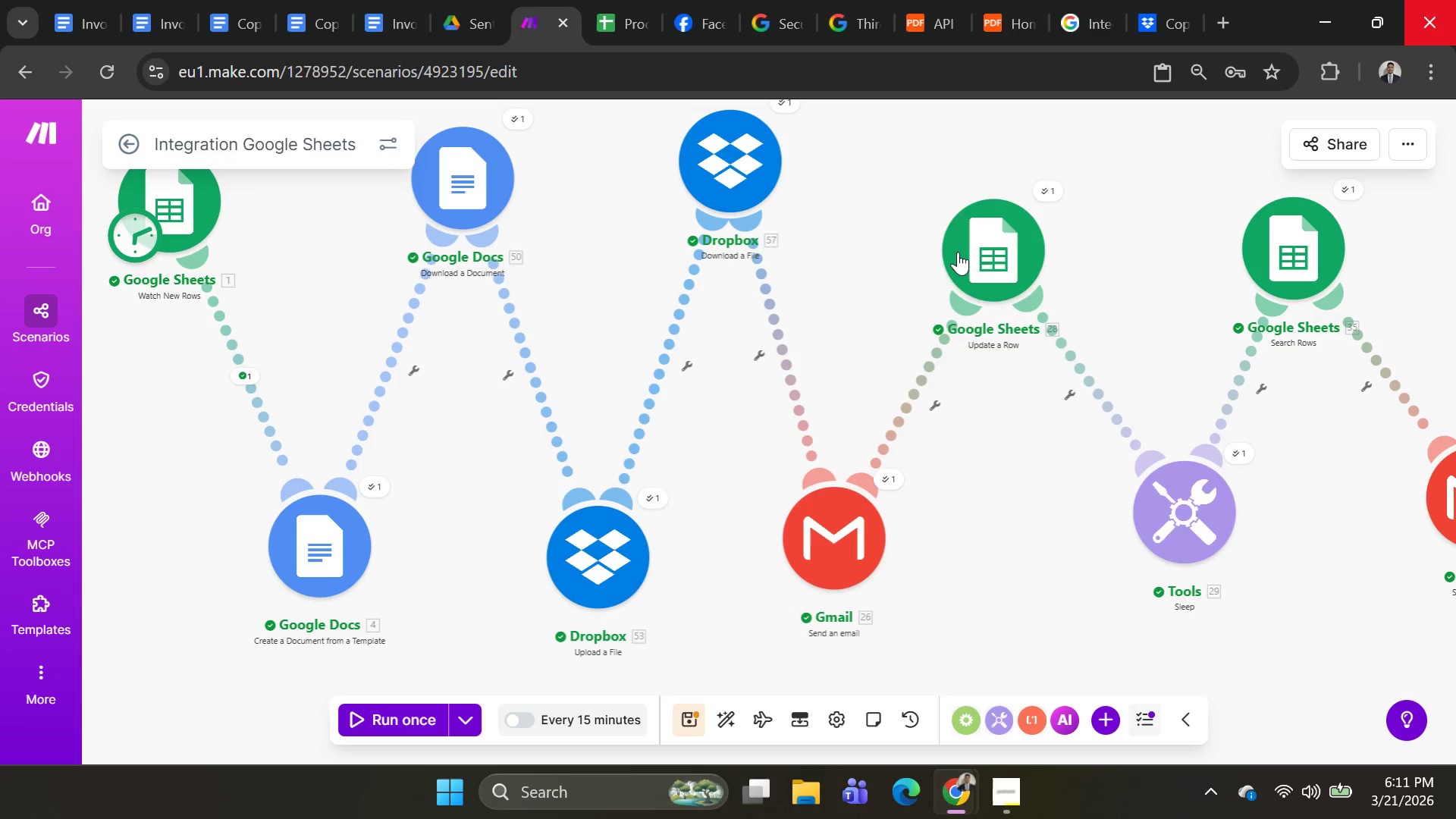 
left_click_drag(start_coordinate=[959, 249], to_coordinate=[922, 162])
 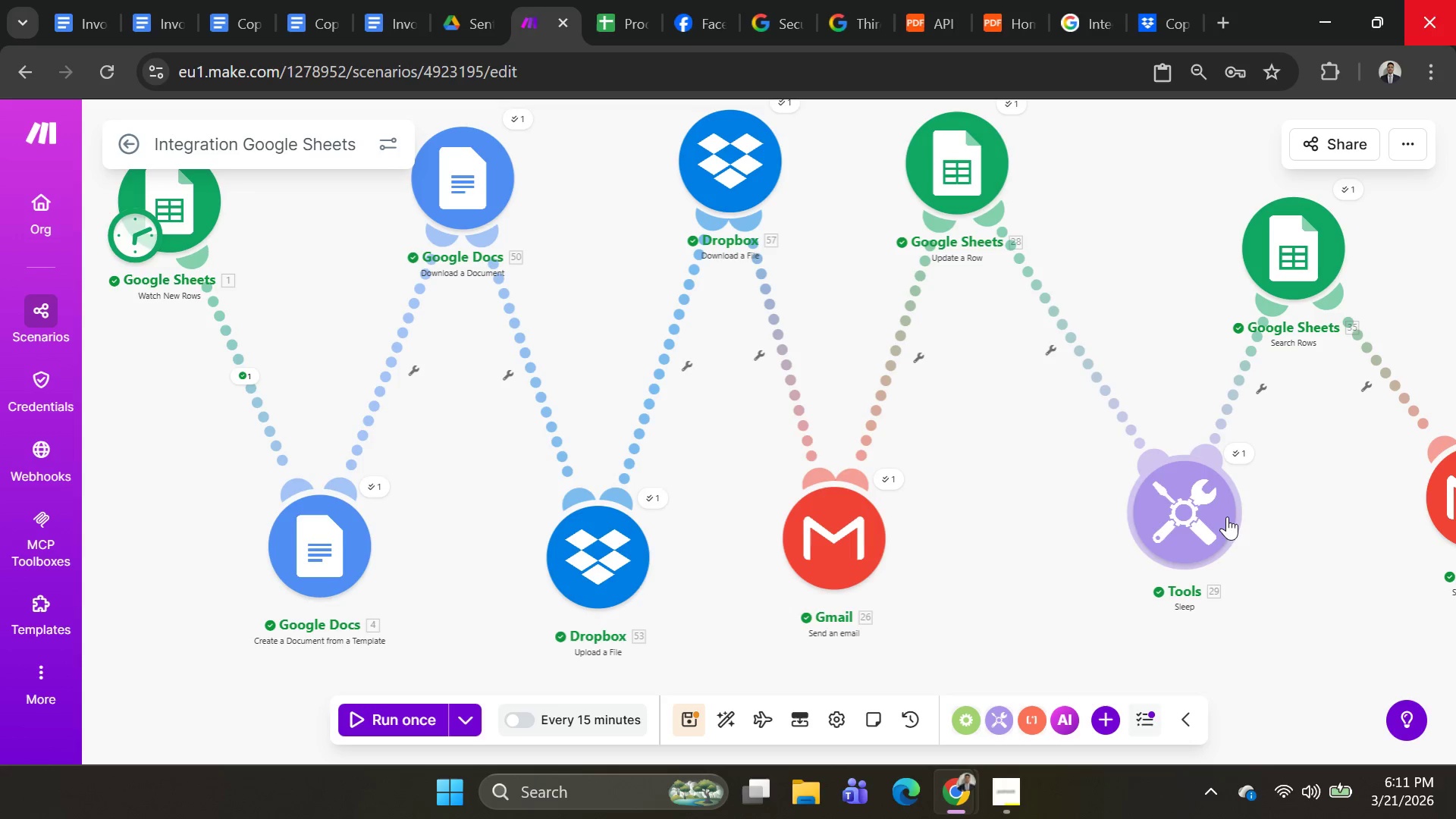 
left_click_drag(start_coordinate=[1189, 511], to_coordinate=[1109, 539])
 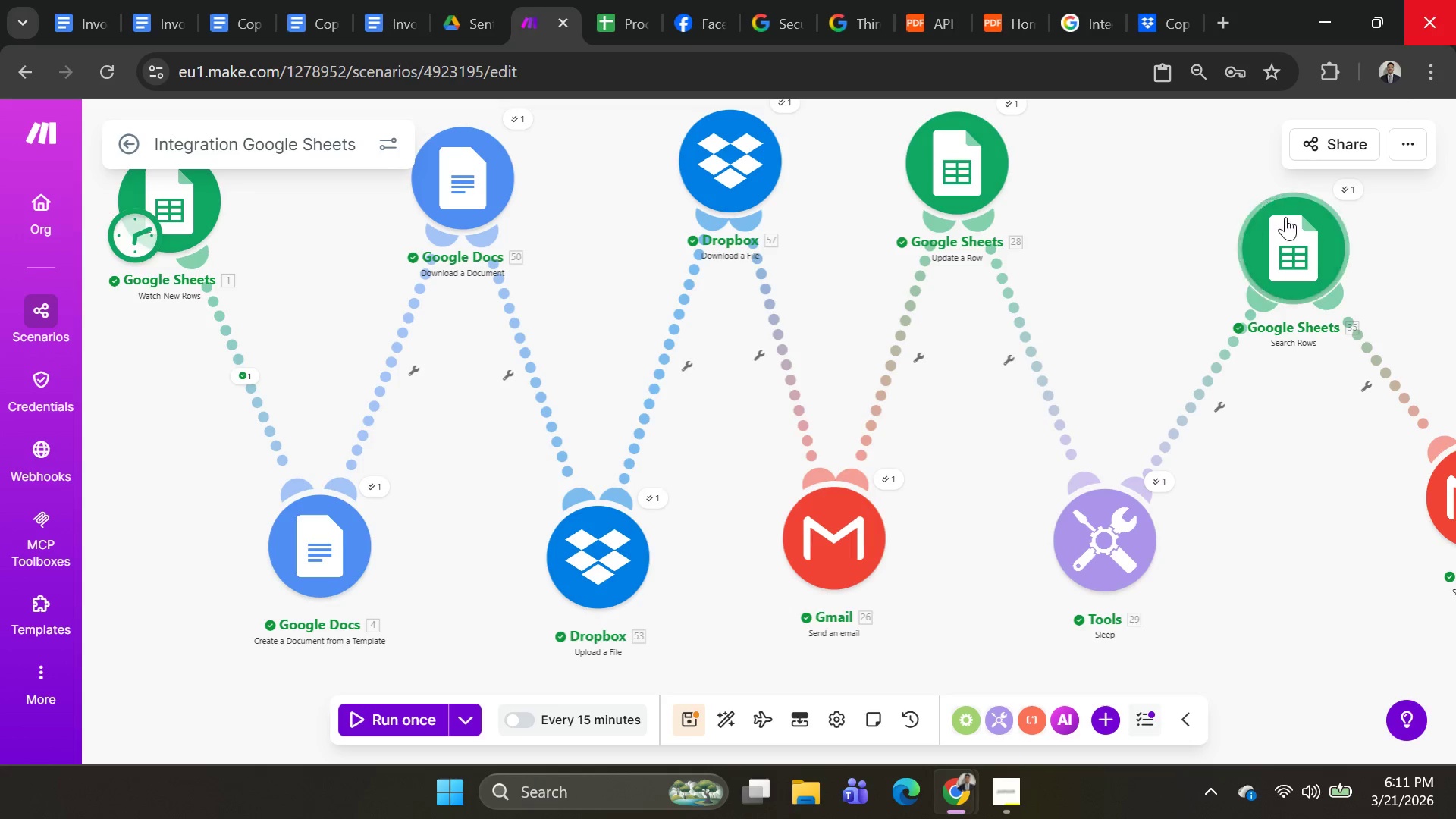 
left_click_drag(start_coordinate=[1288, 218], to_coordinate=[1237, 131])
 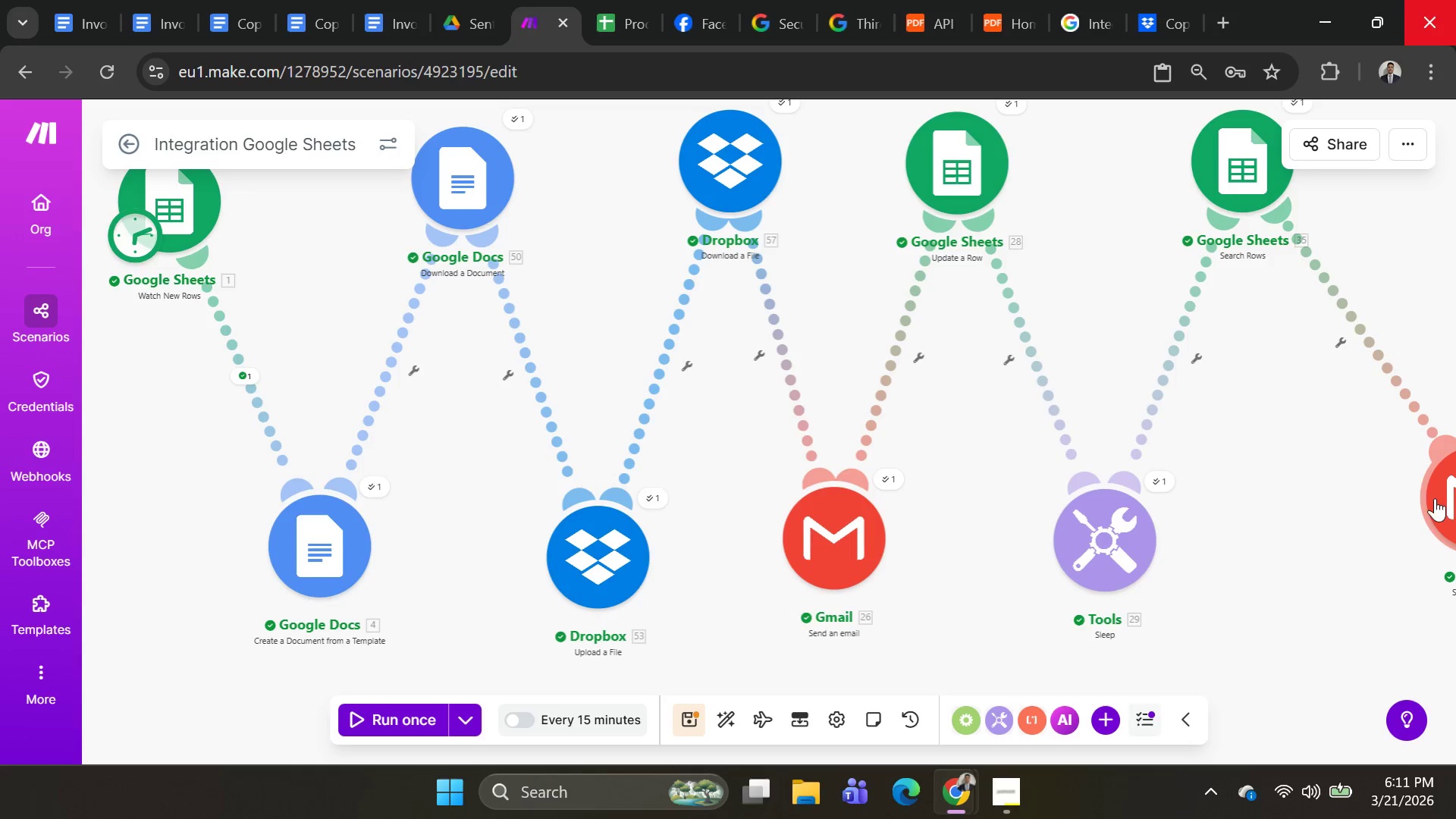 
left_click_drag(start_coordinate=[1433, 494], to_coordinate=[1329, 529])
 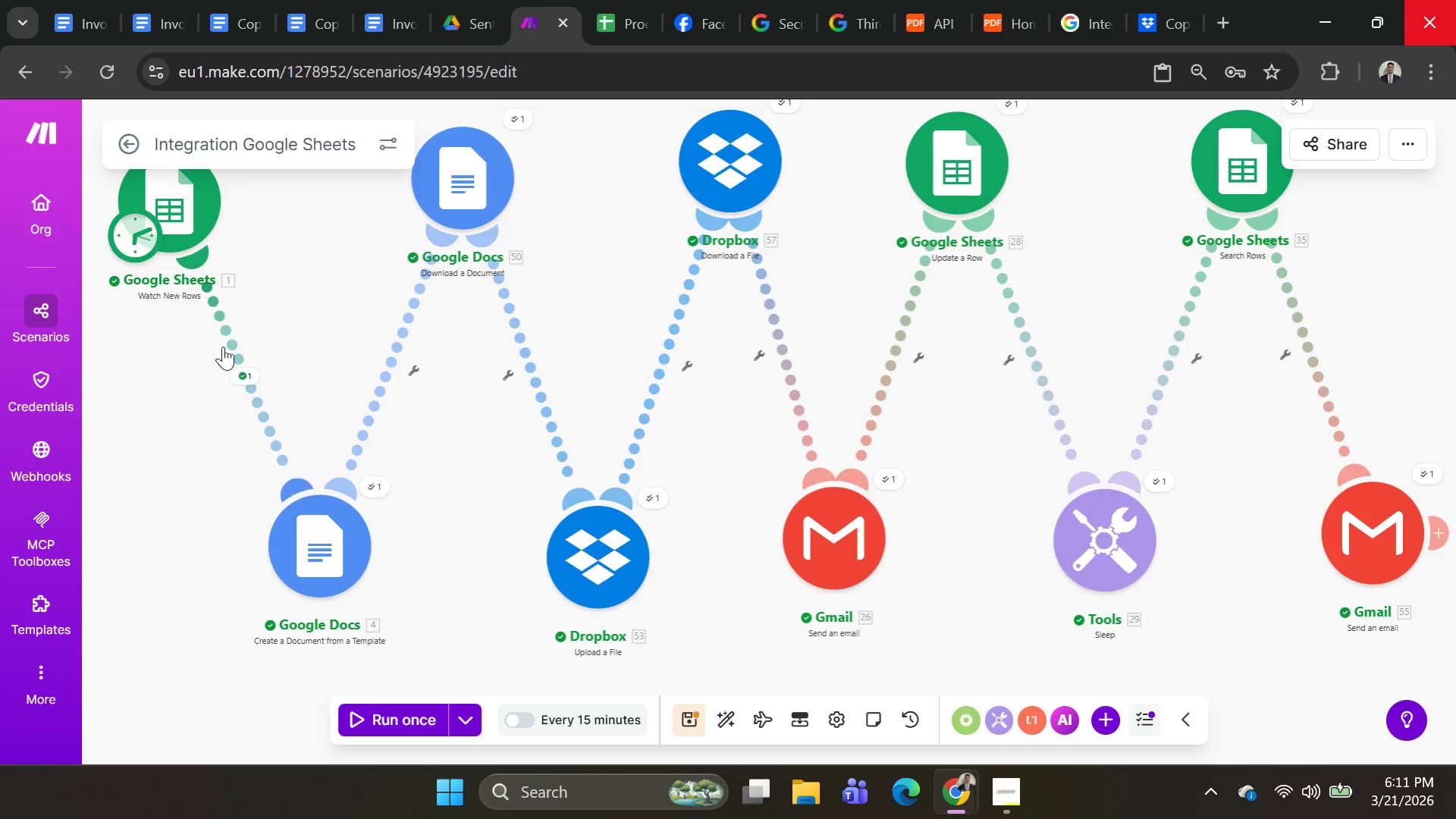 
left_click_drag(start_coordinate=[165, 205], to_coordinate=[186, 403])
 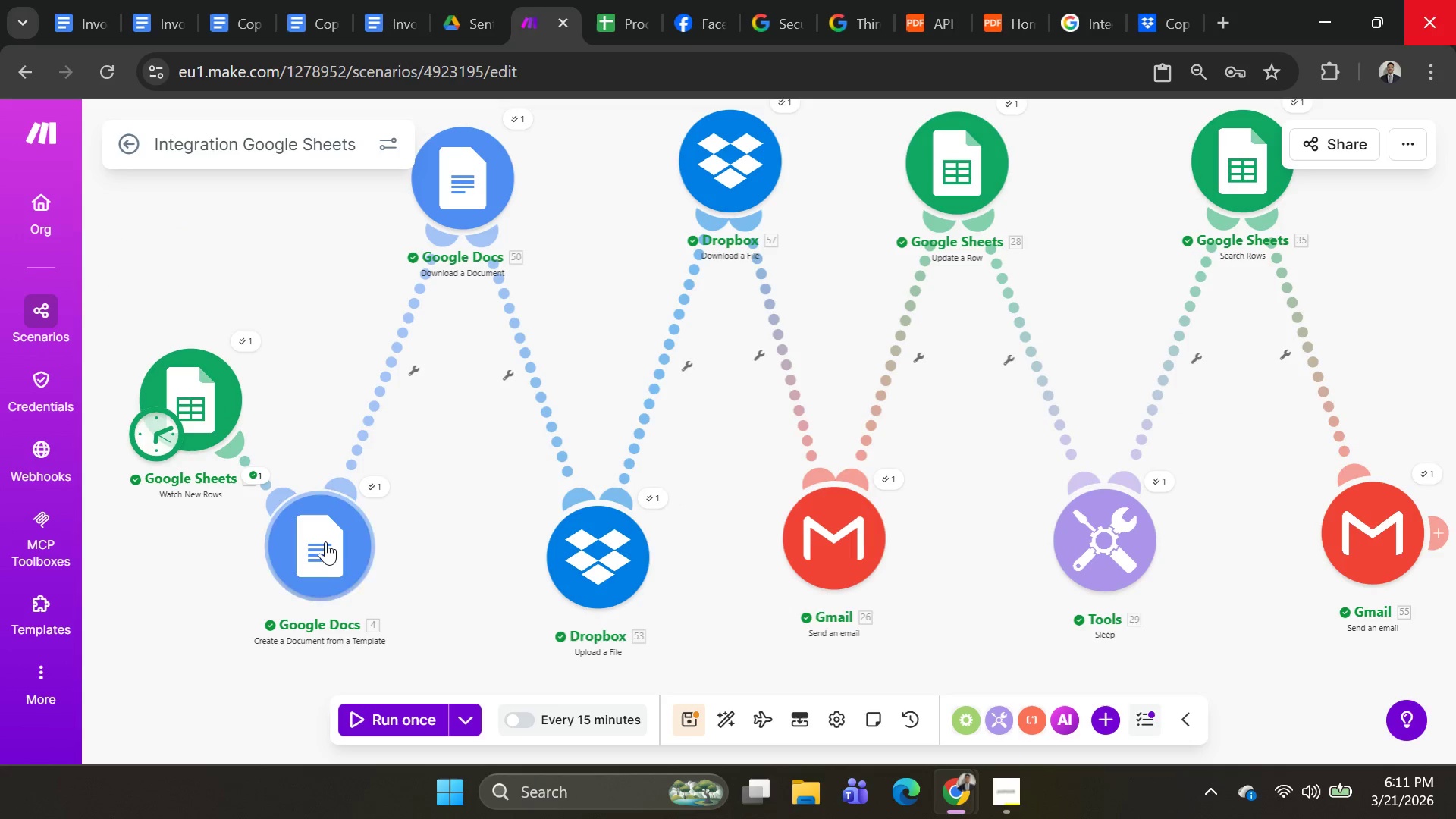 
left_click_drag(start_coordinate=[327, 541], to_coordinate=[428, 595])
 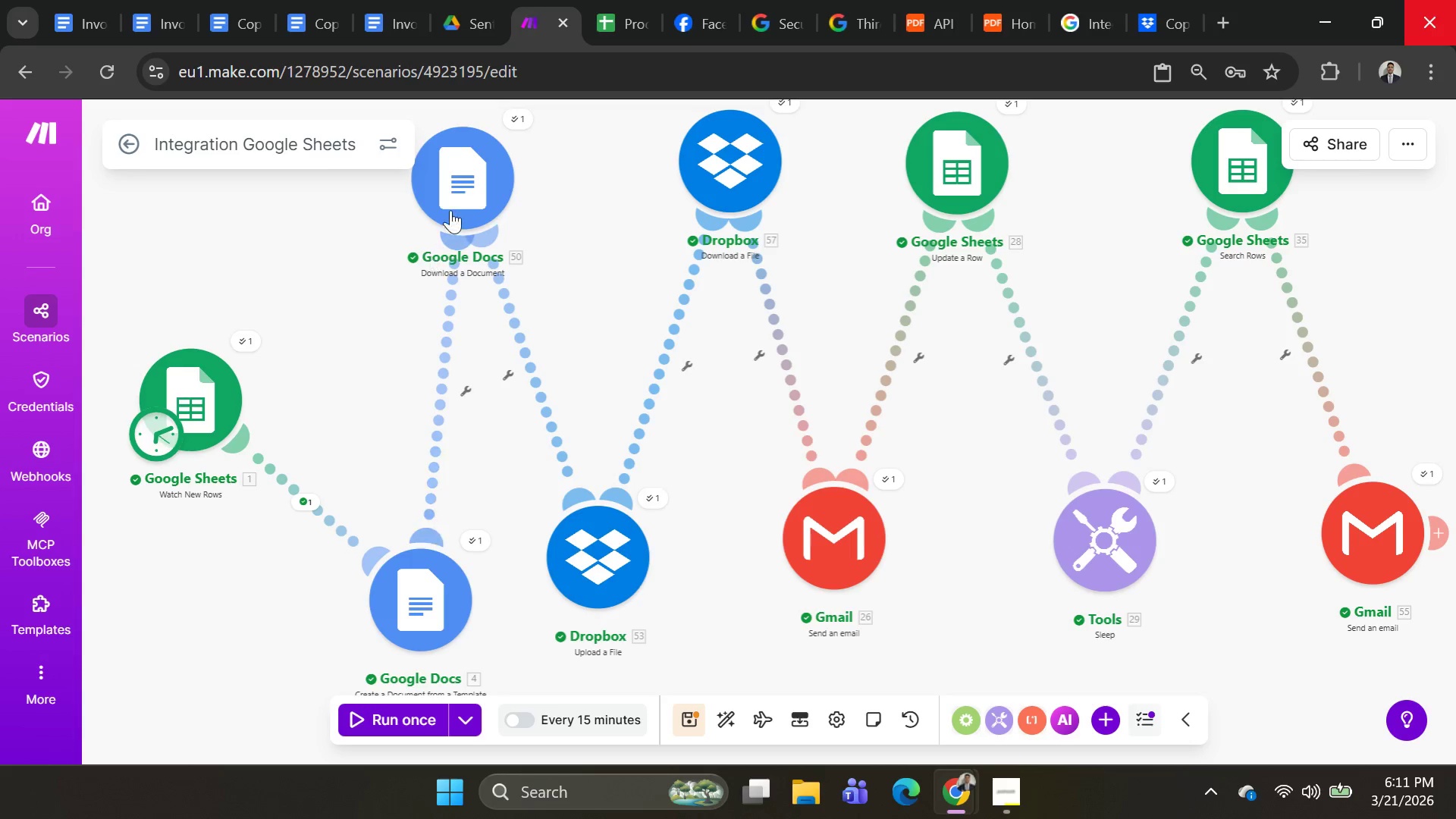 
left_click_drag(start_coordinate=[431, 178], to_coordinate=[266, 196])
 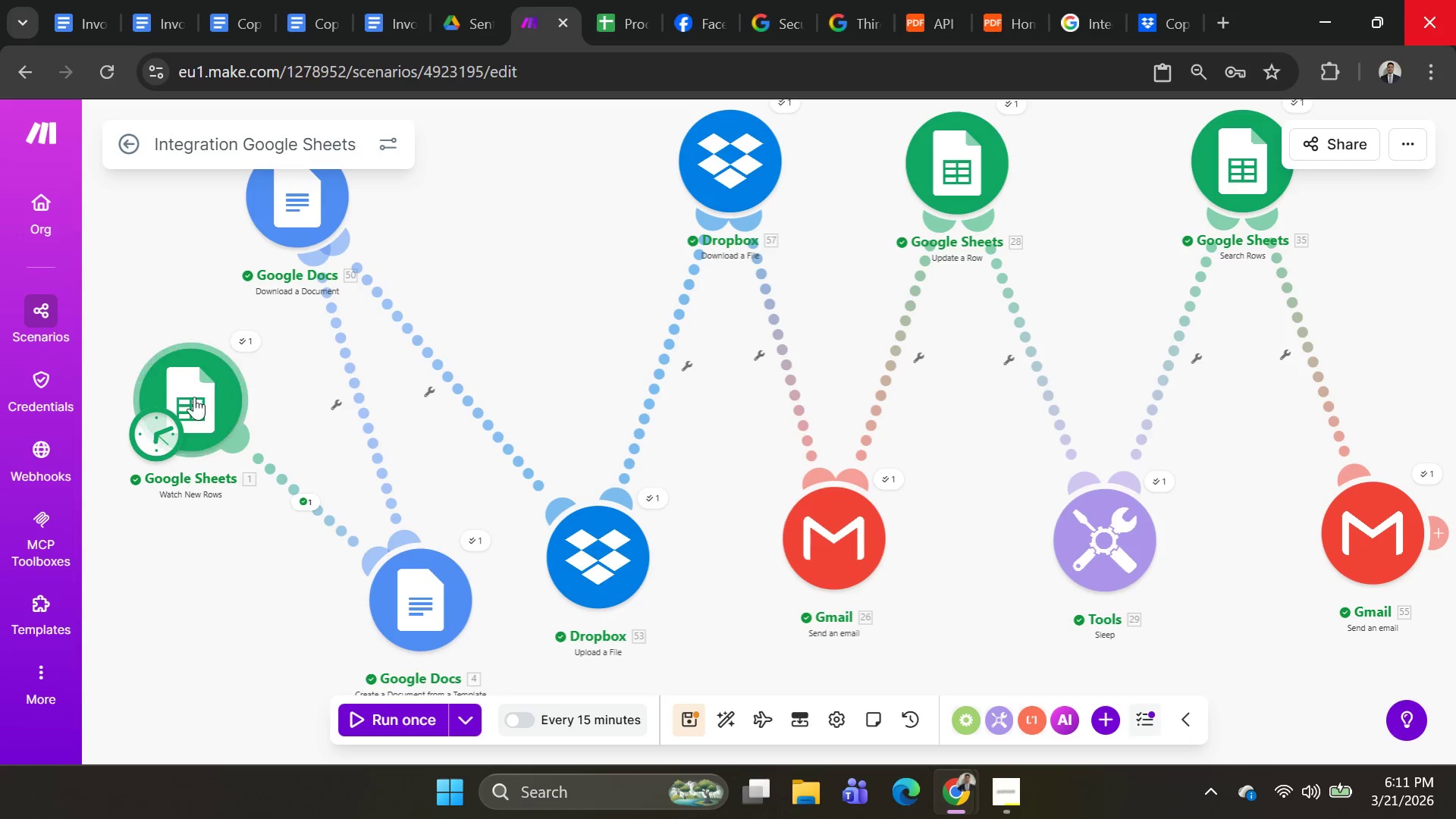 
left_click_drag(start_coordinate=[194, 398], to_coordinate=[193, 463])
 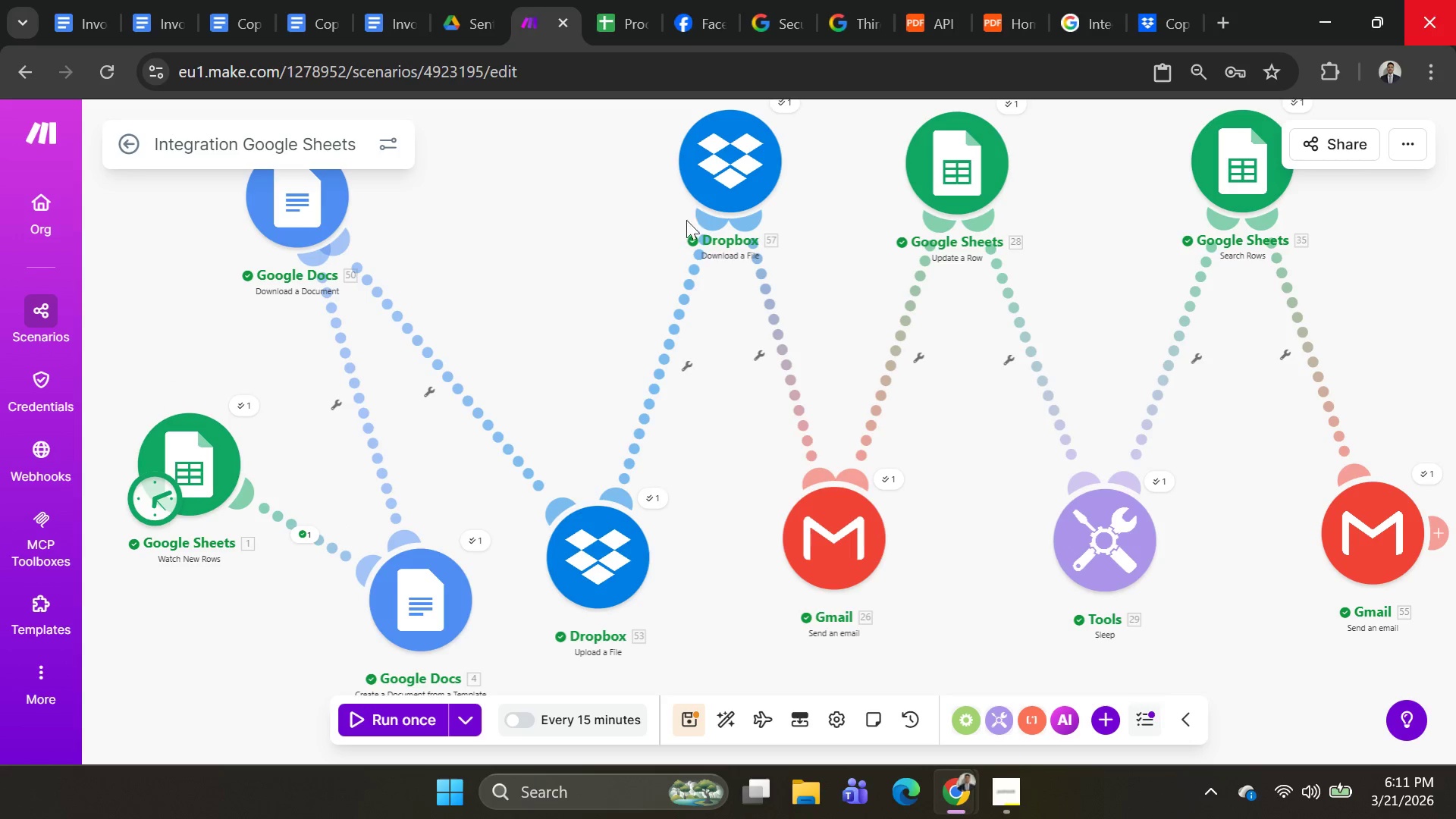 
left_click_drag(start_coordinate=[712, 174], to_coordinate=[528, 184])
 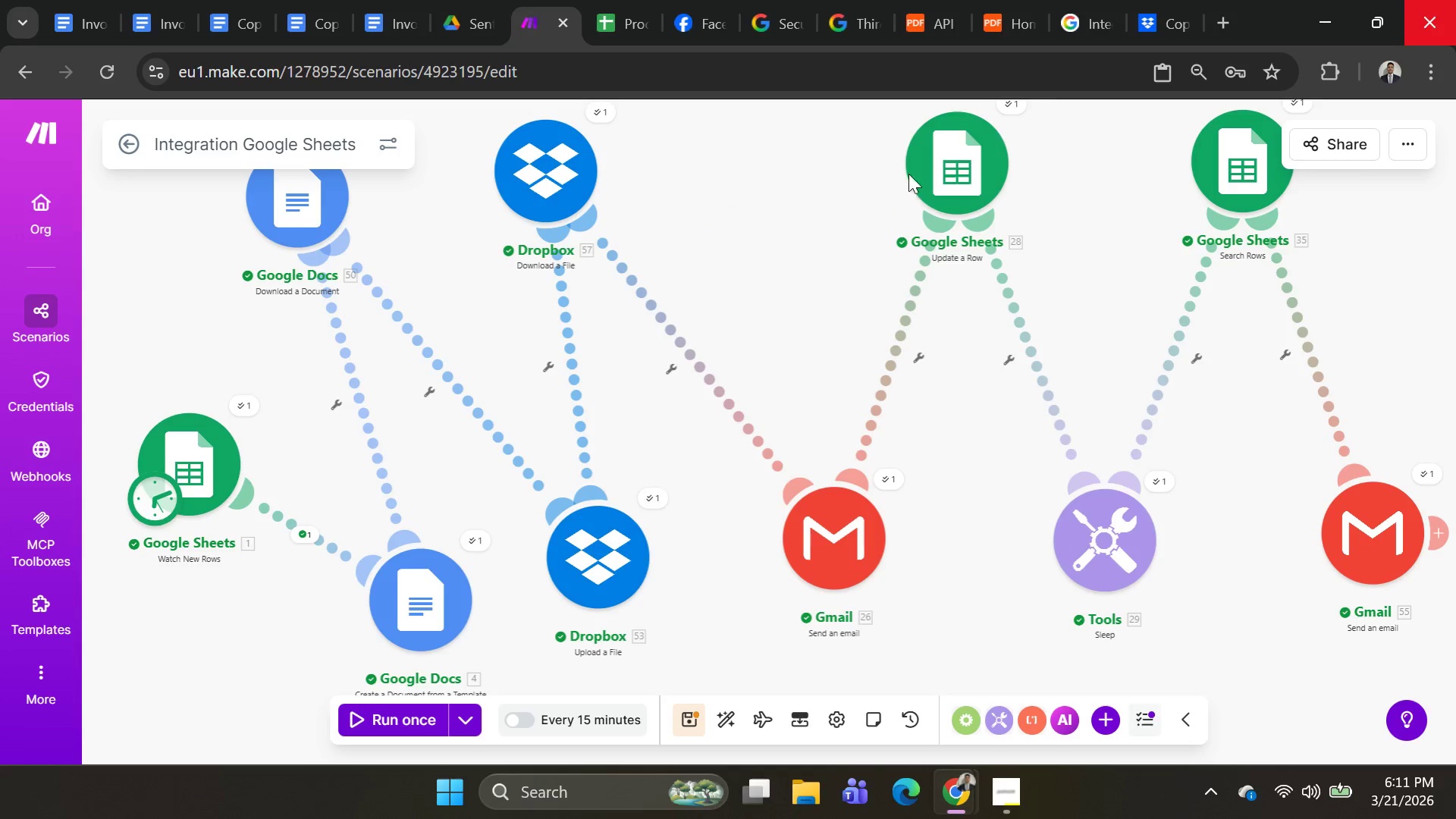 
left_click_drag(start_coordinate=[934, 171], to_coordinate=[806, 215])
 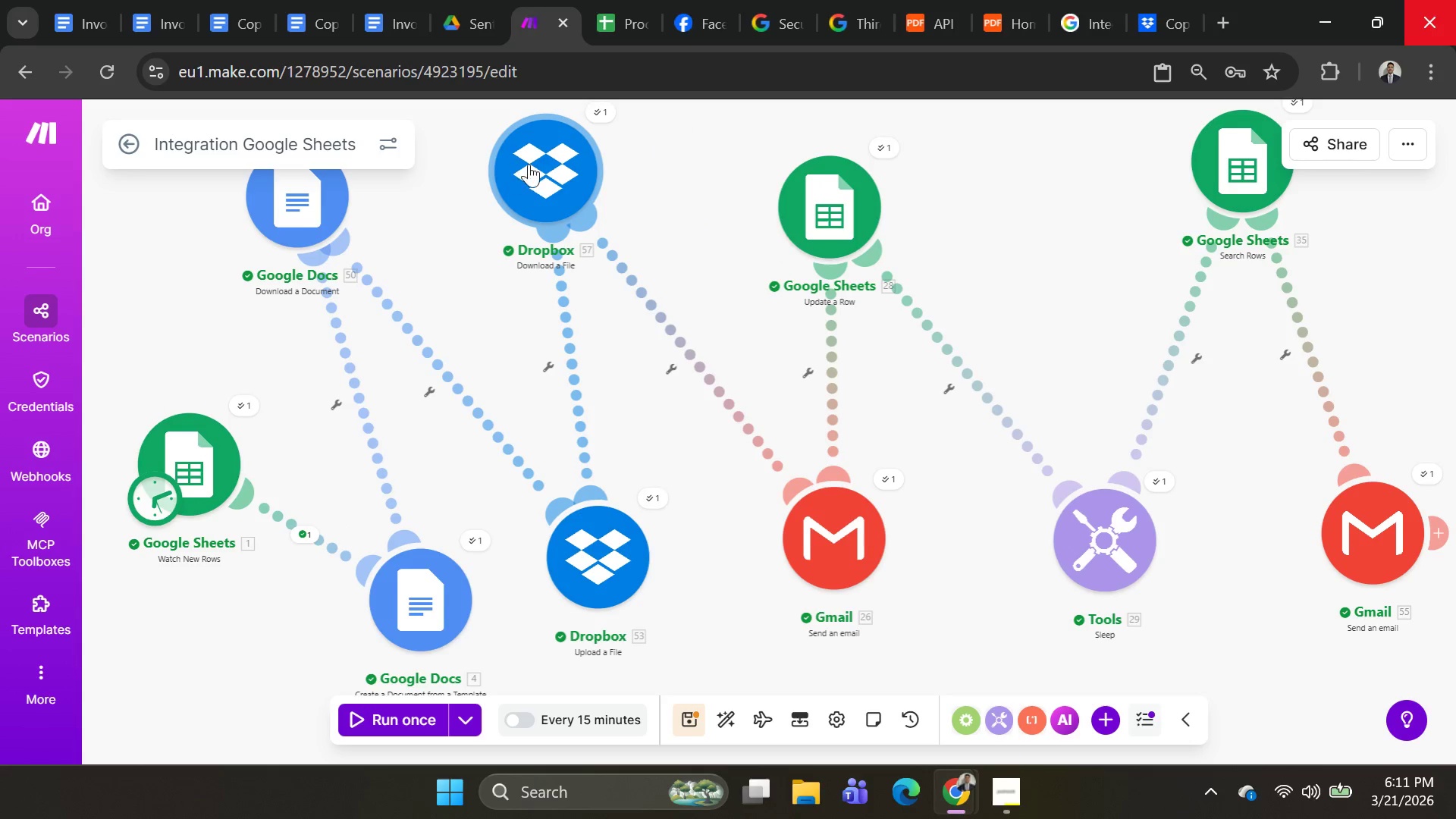 
left_click_drag(start_coordinate=[518, 127], to_coordinate=[513, 121])
 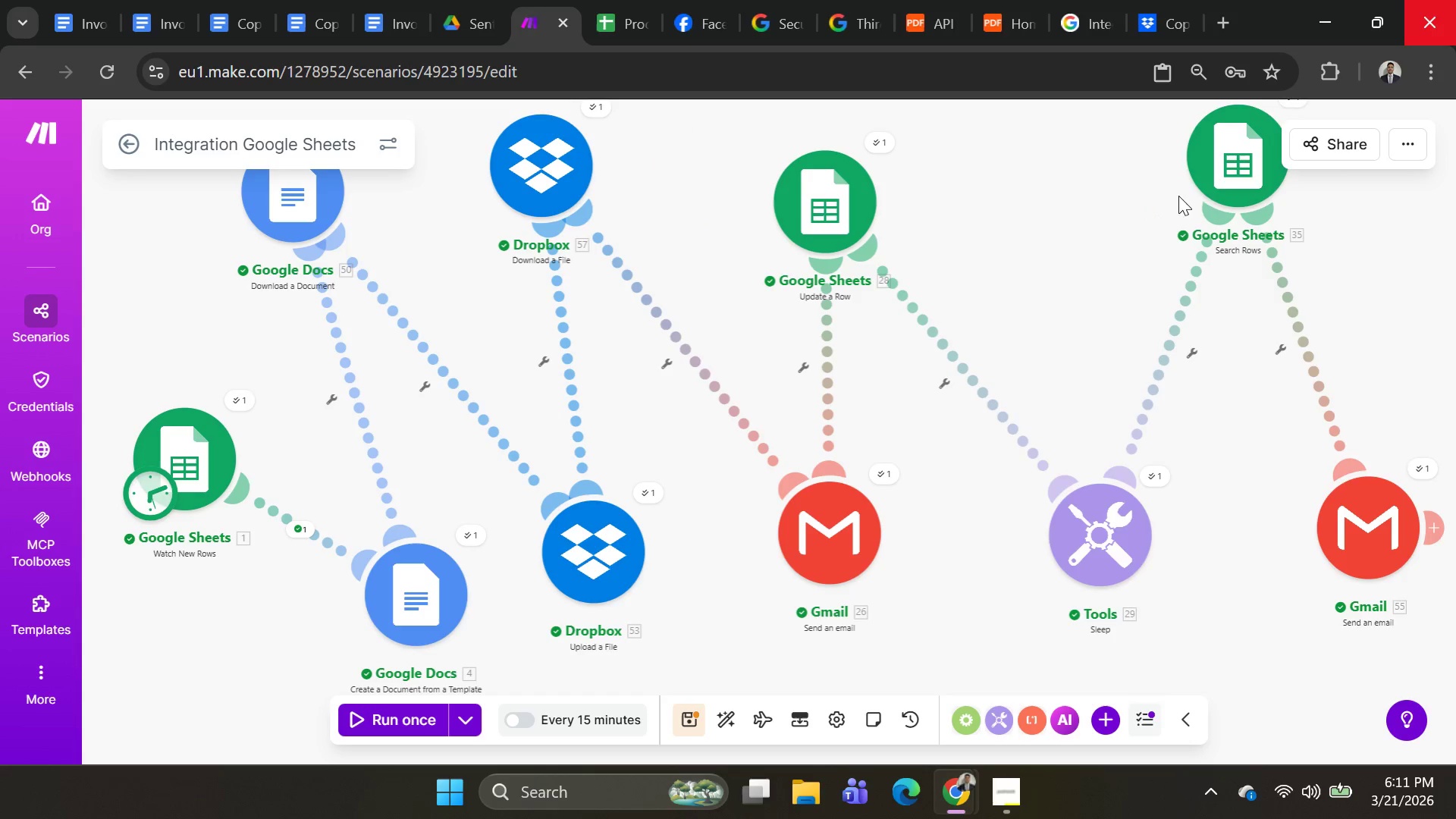 
left_click_drag(start_coordinate=[1231, 171], to_coordinate=[1093, 222])
 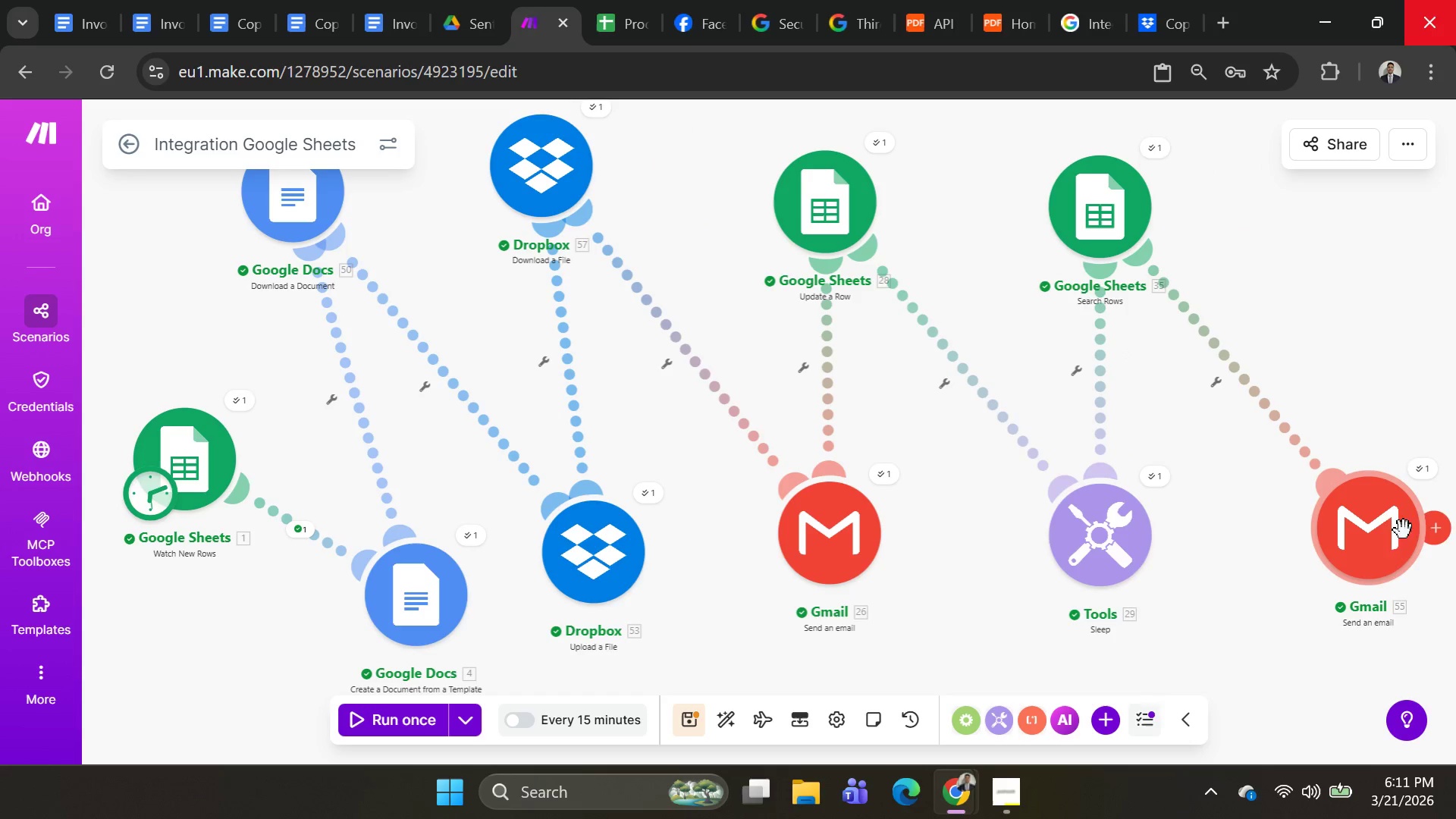 
left_click_drag(start_coordinate=[1388, 530], to_coordinate=[1334, 419])
 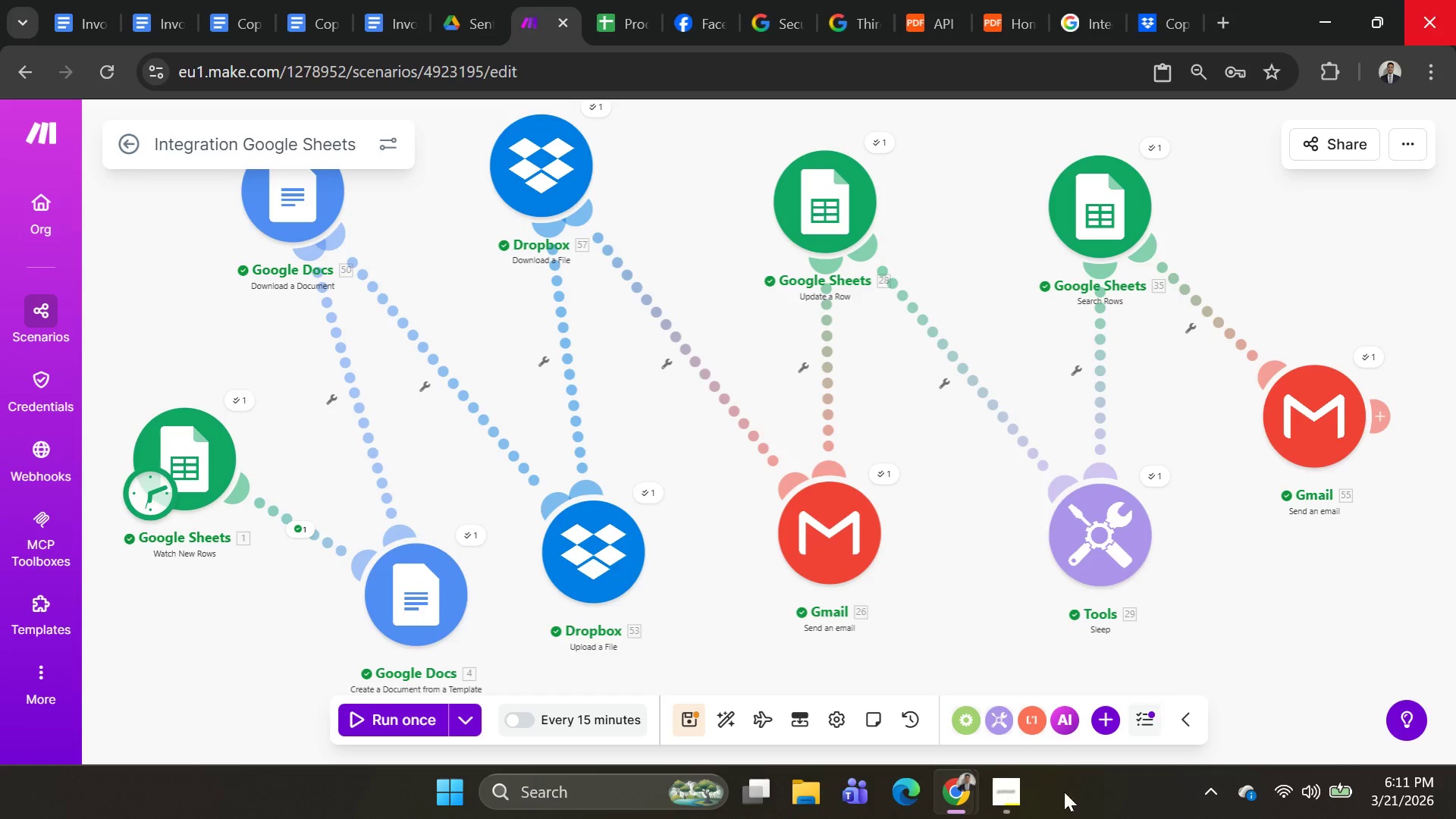 
left_click([615, 786])
 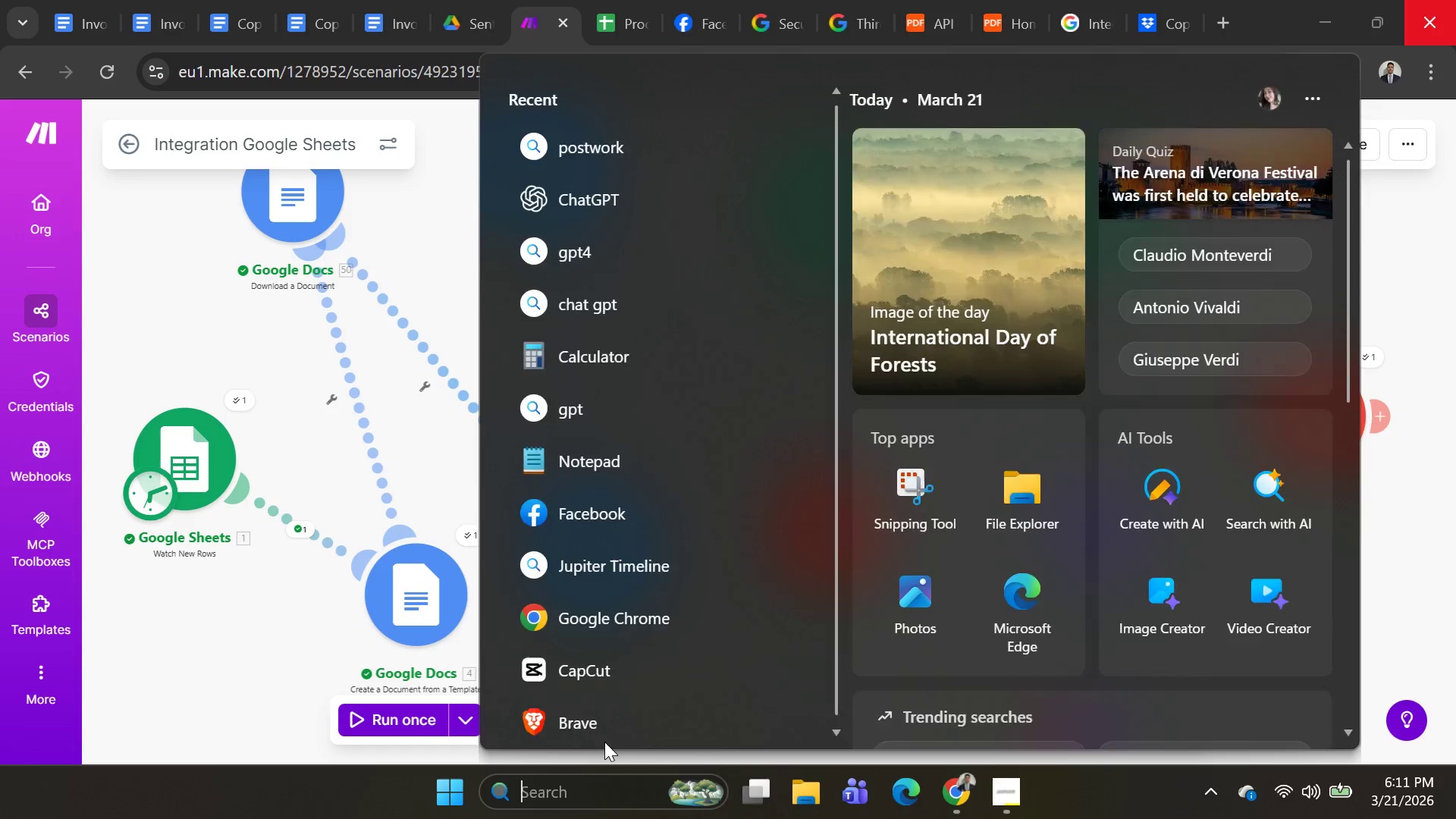 
type(cha)
 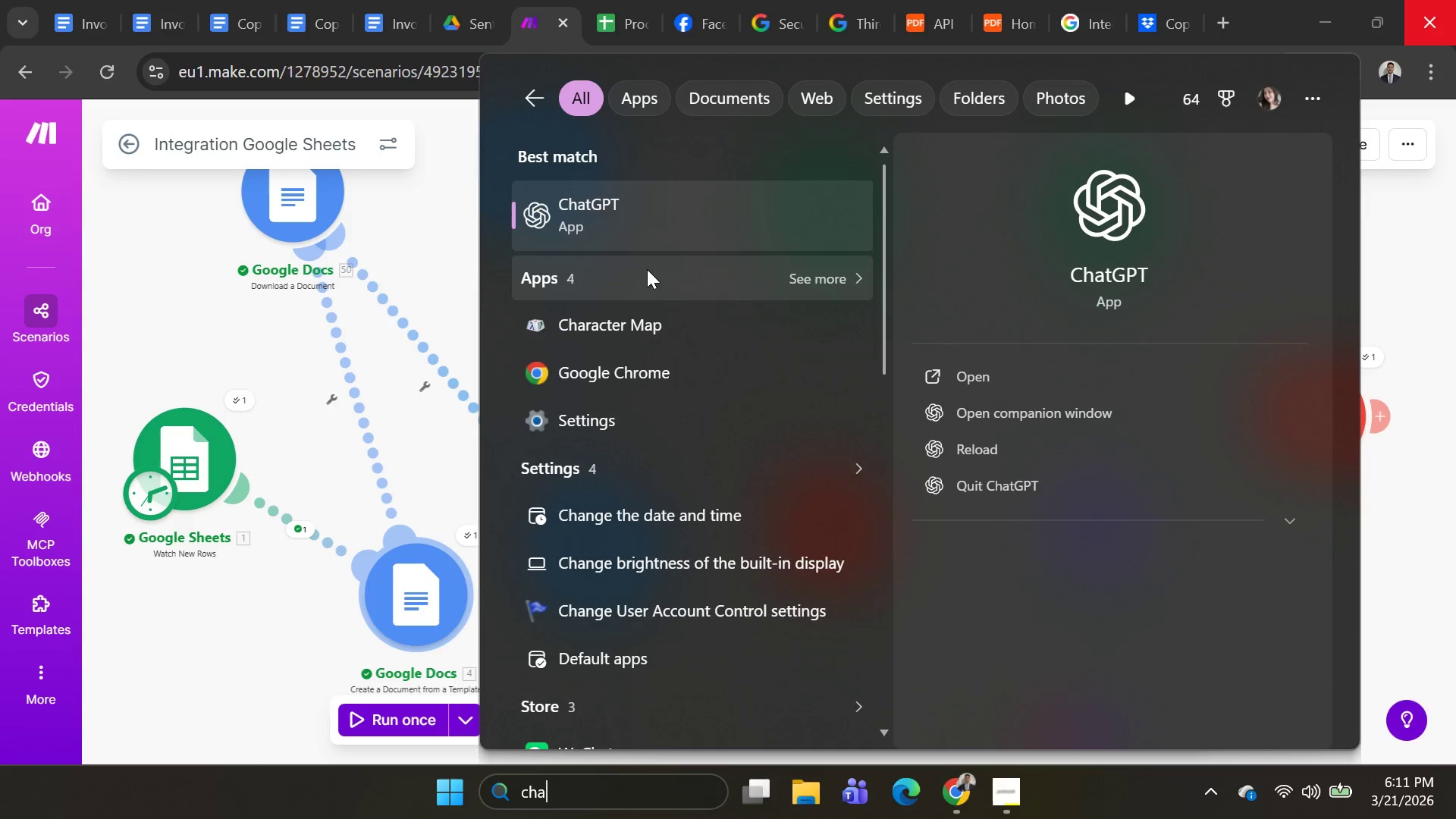 
left_click([668, 228])
 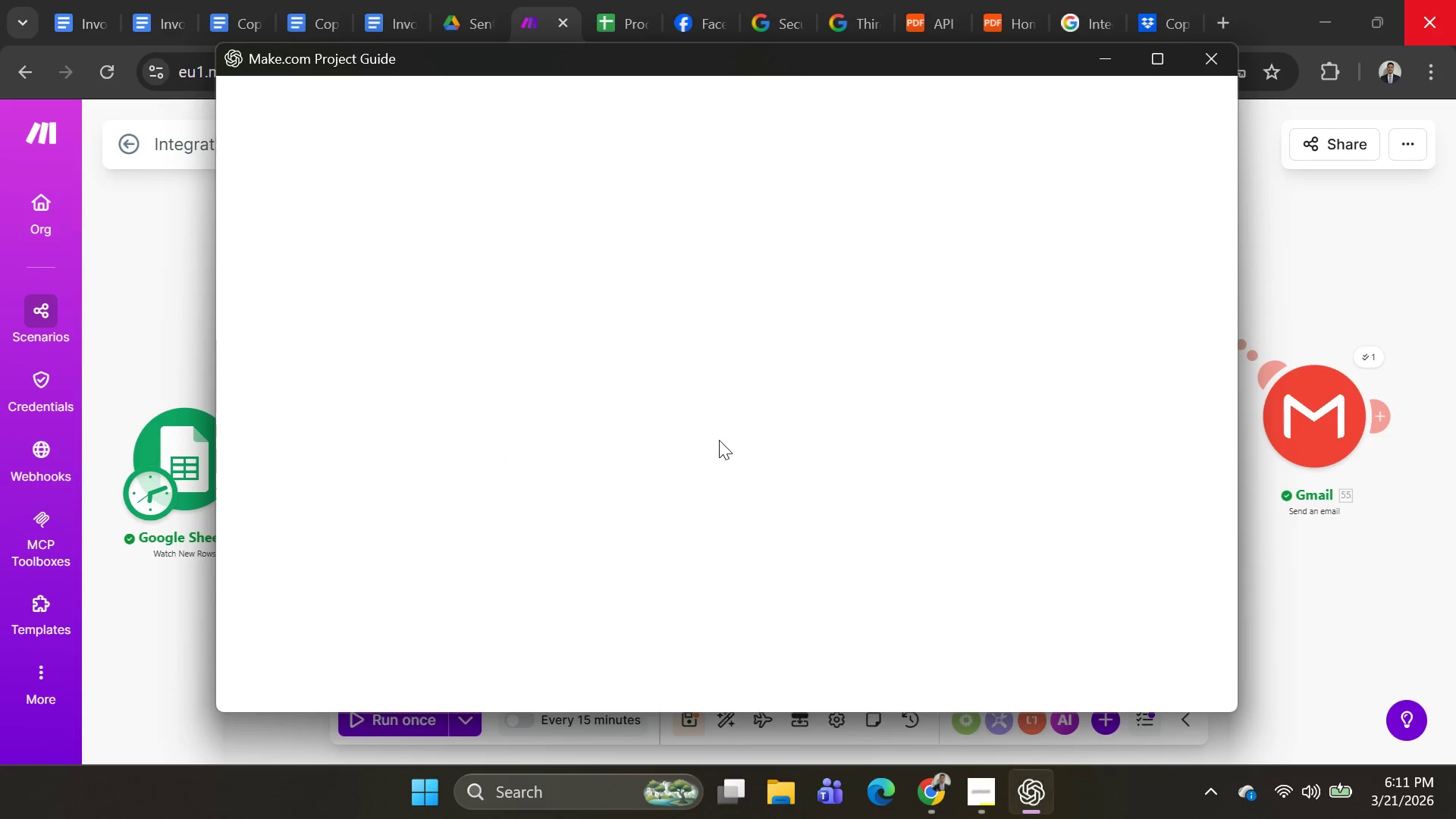 
key(Alt+AltLeft)
 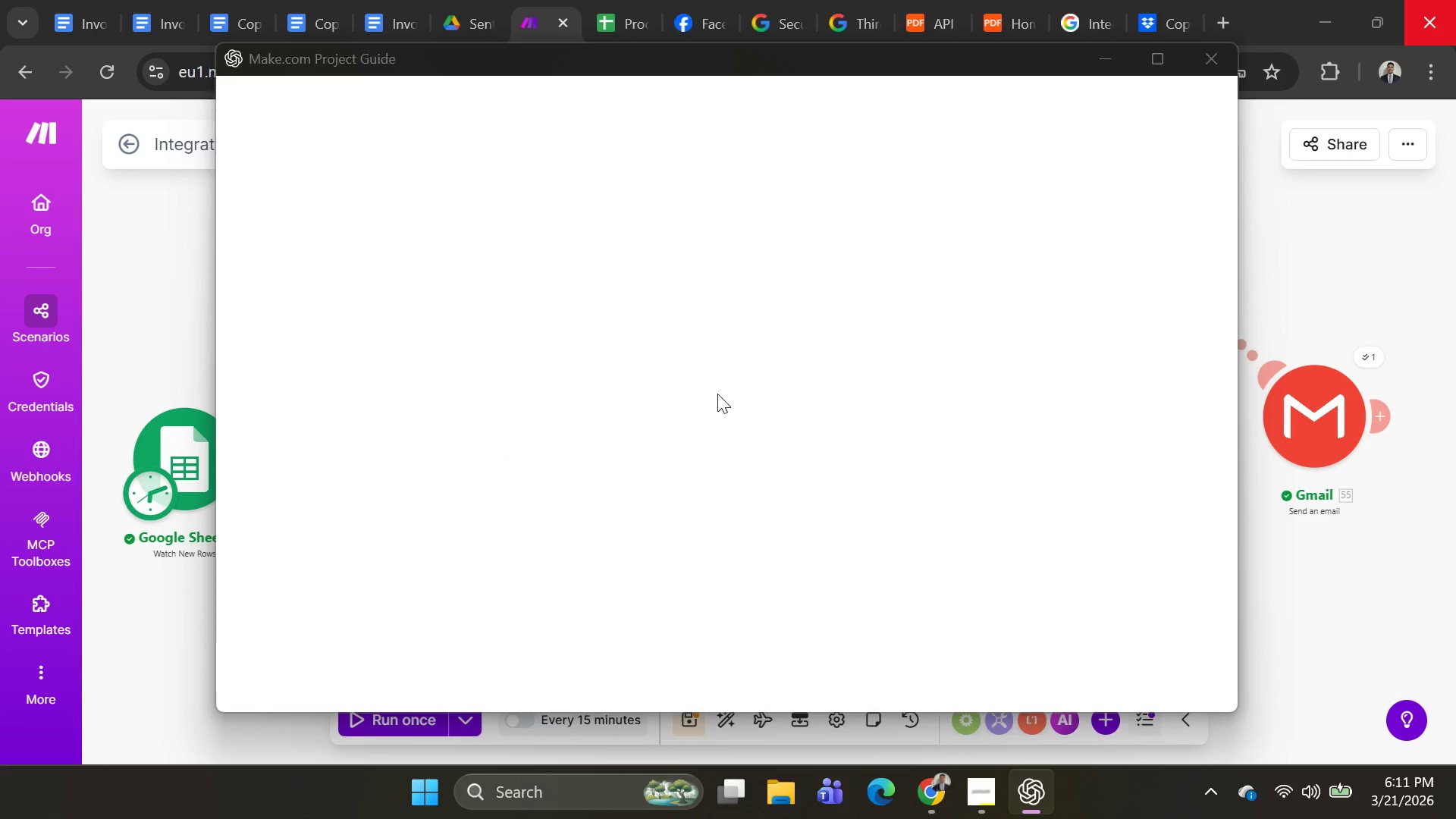 
key(Alt+Tab)
 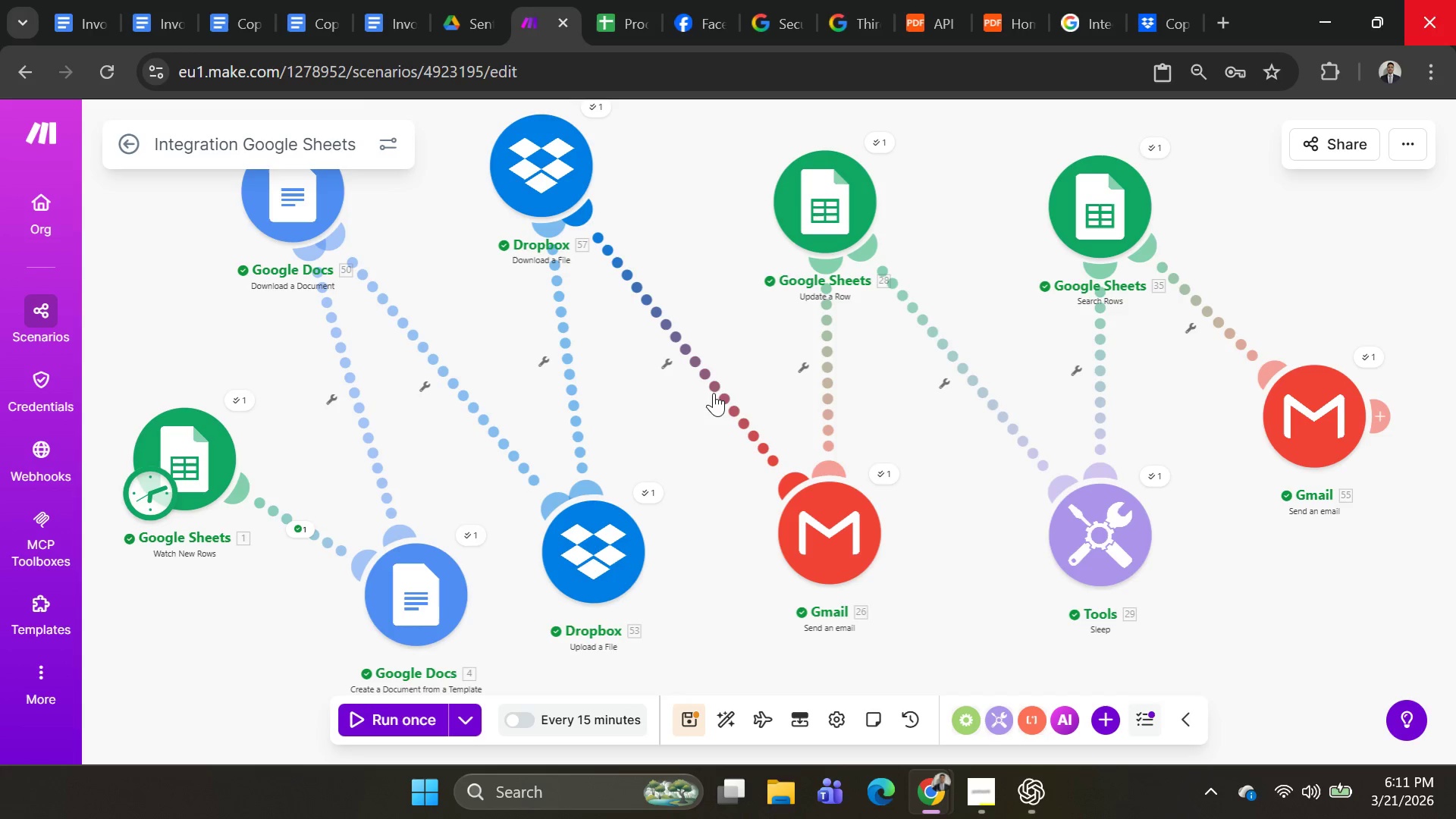 
key(Alt+AltLeft)
 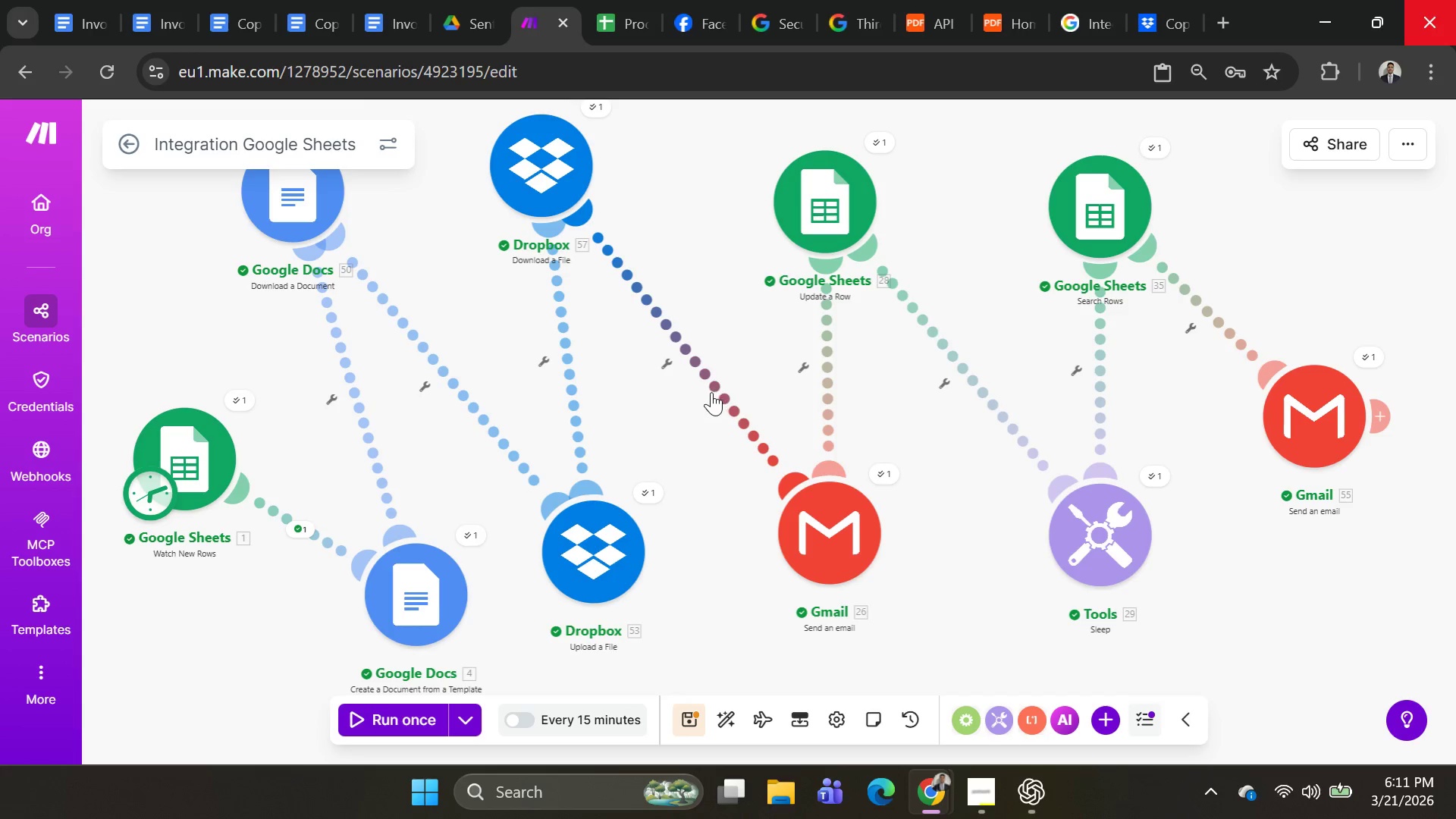 
key(Alt+Tab)
 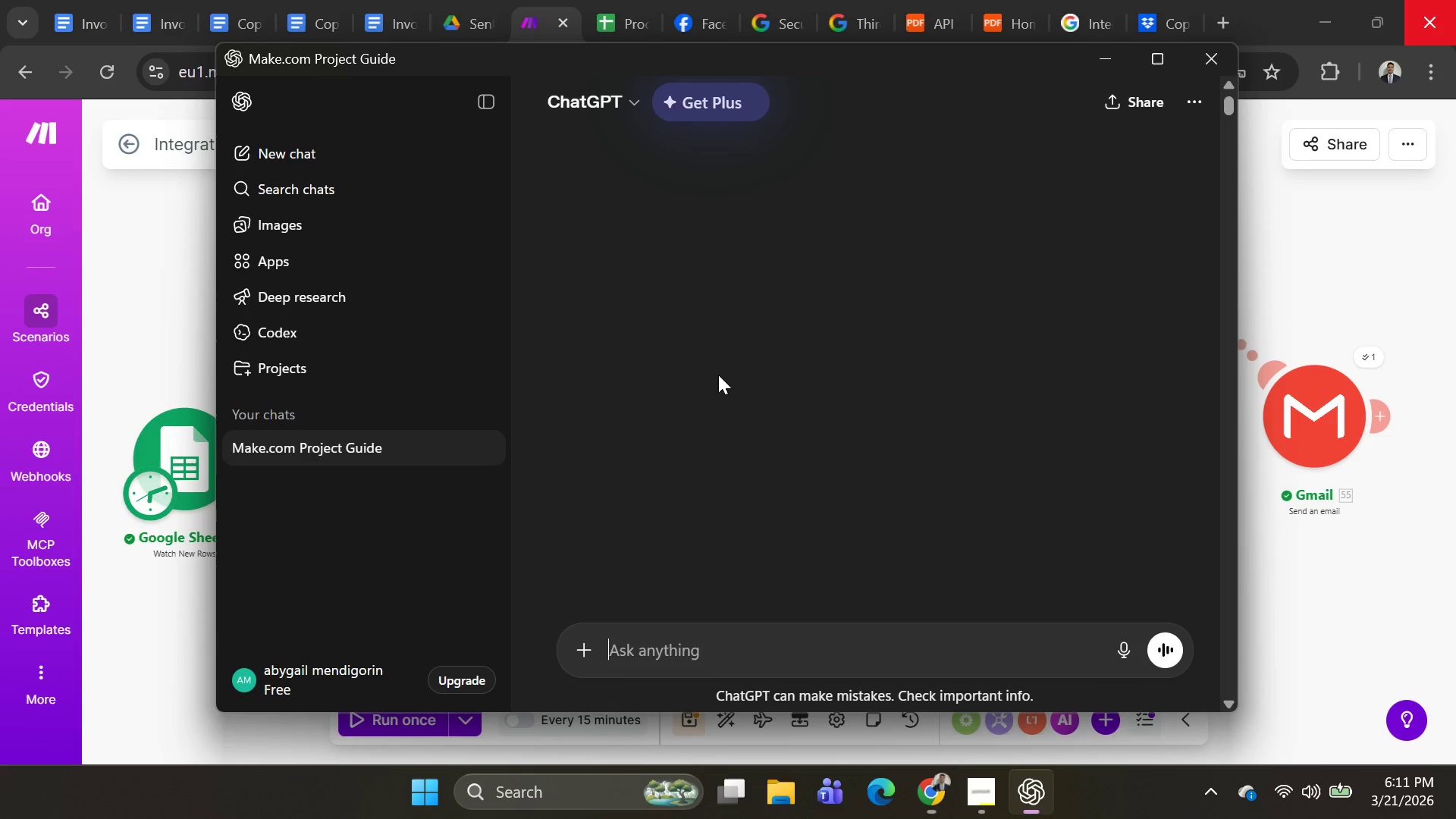 
key(Alt+AltLeft)
 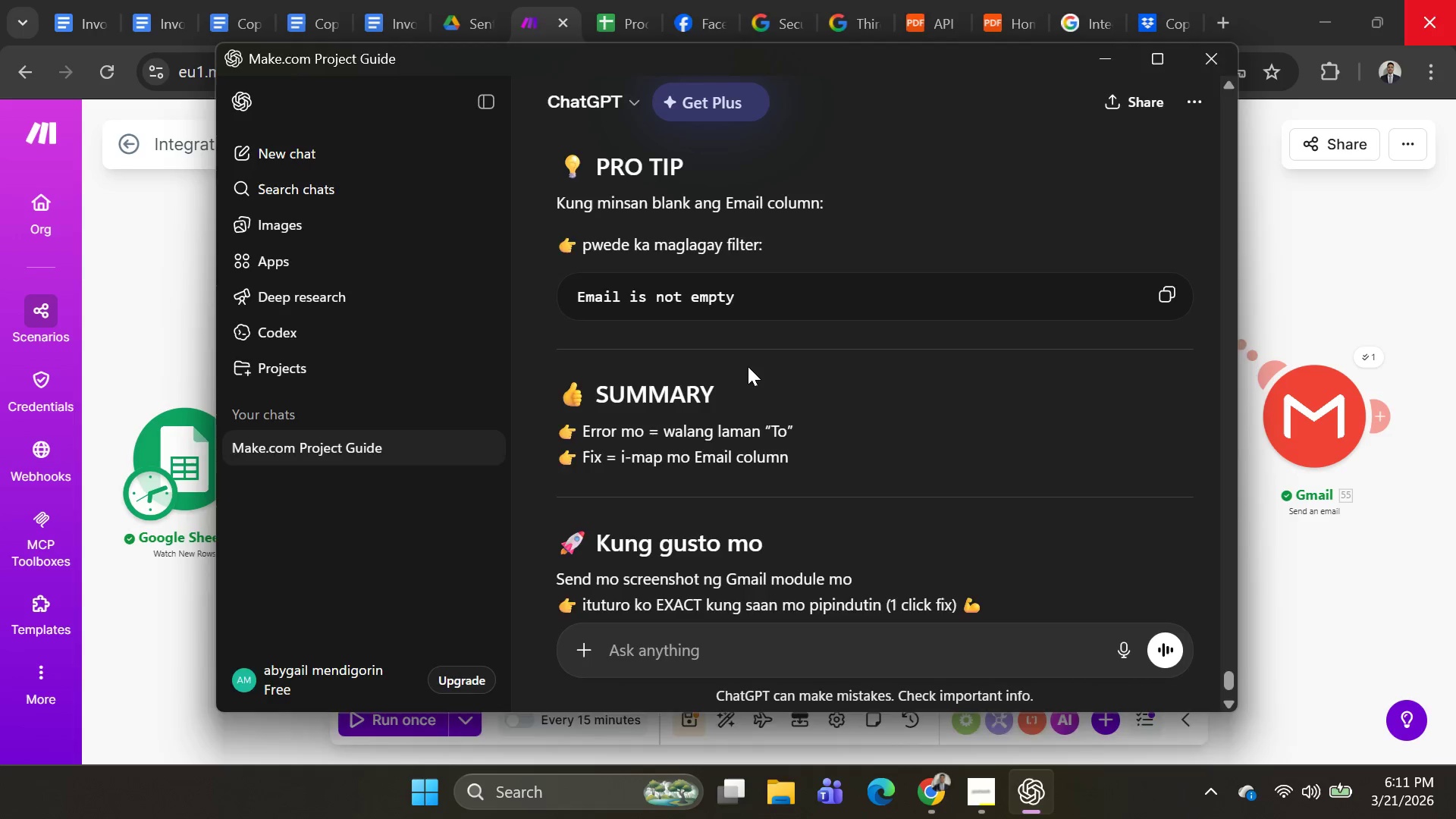 
key(Alt+Tab)
 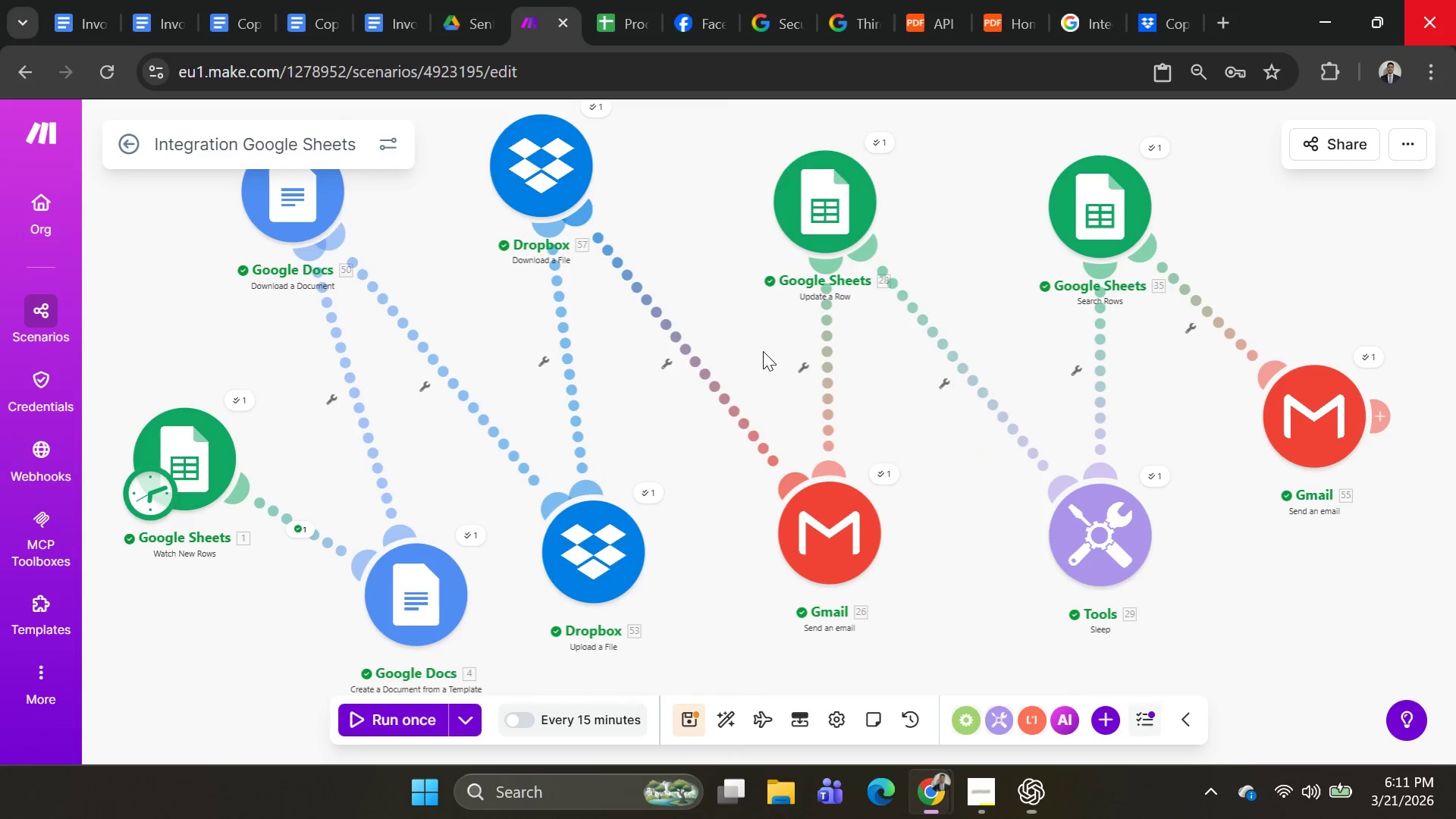 
key(Alt+AltLeft)
 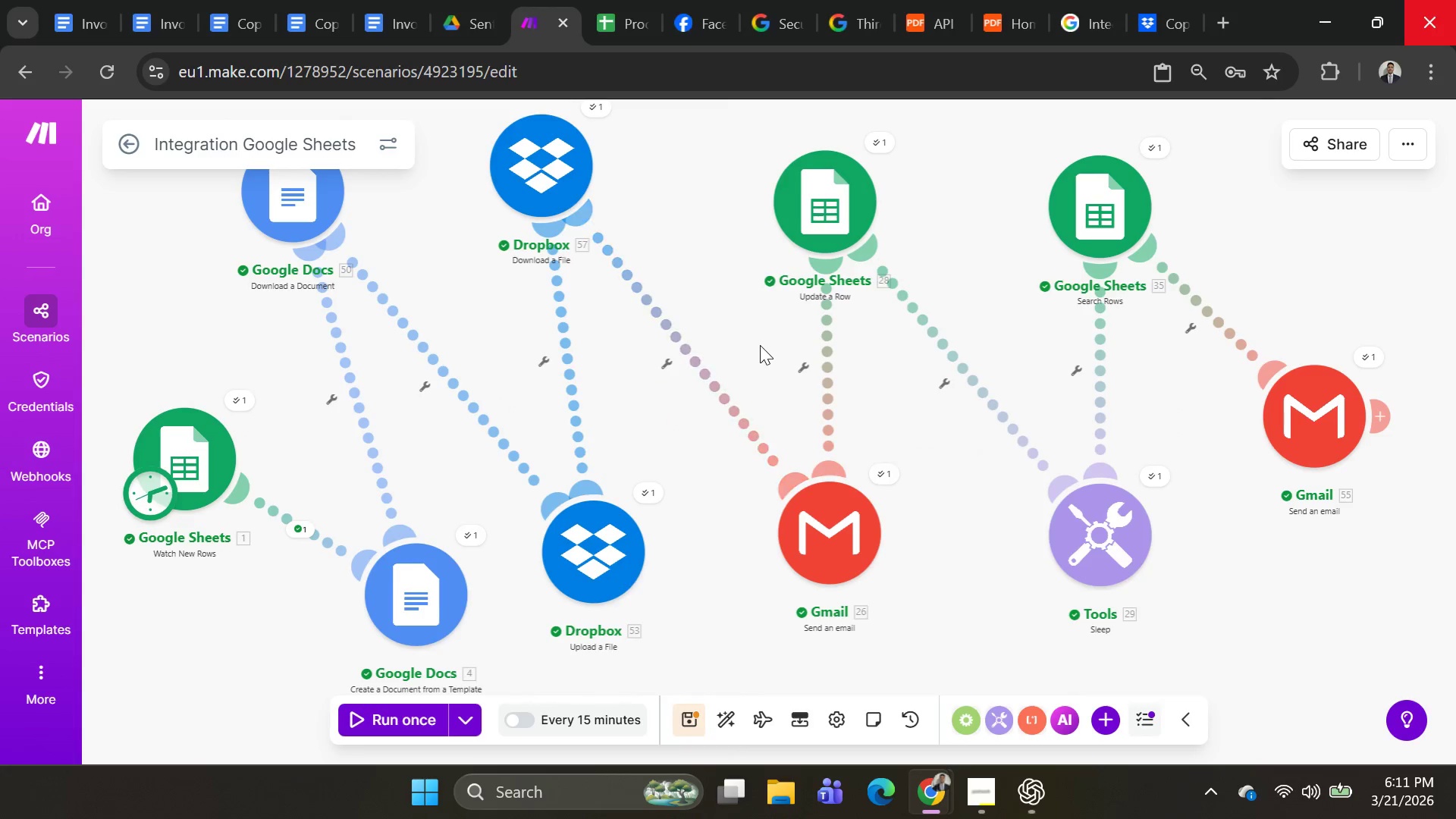 
key(Alt+Tab)
 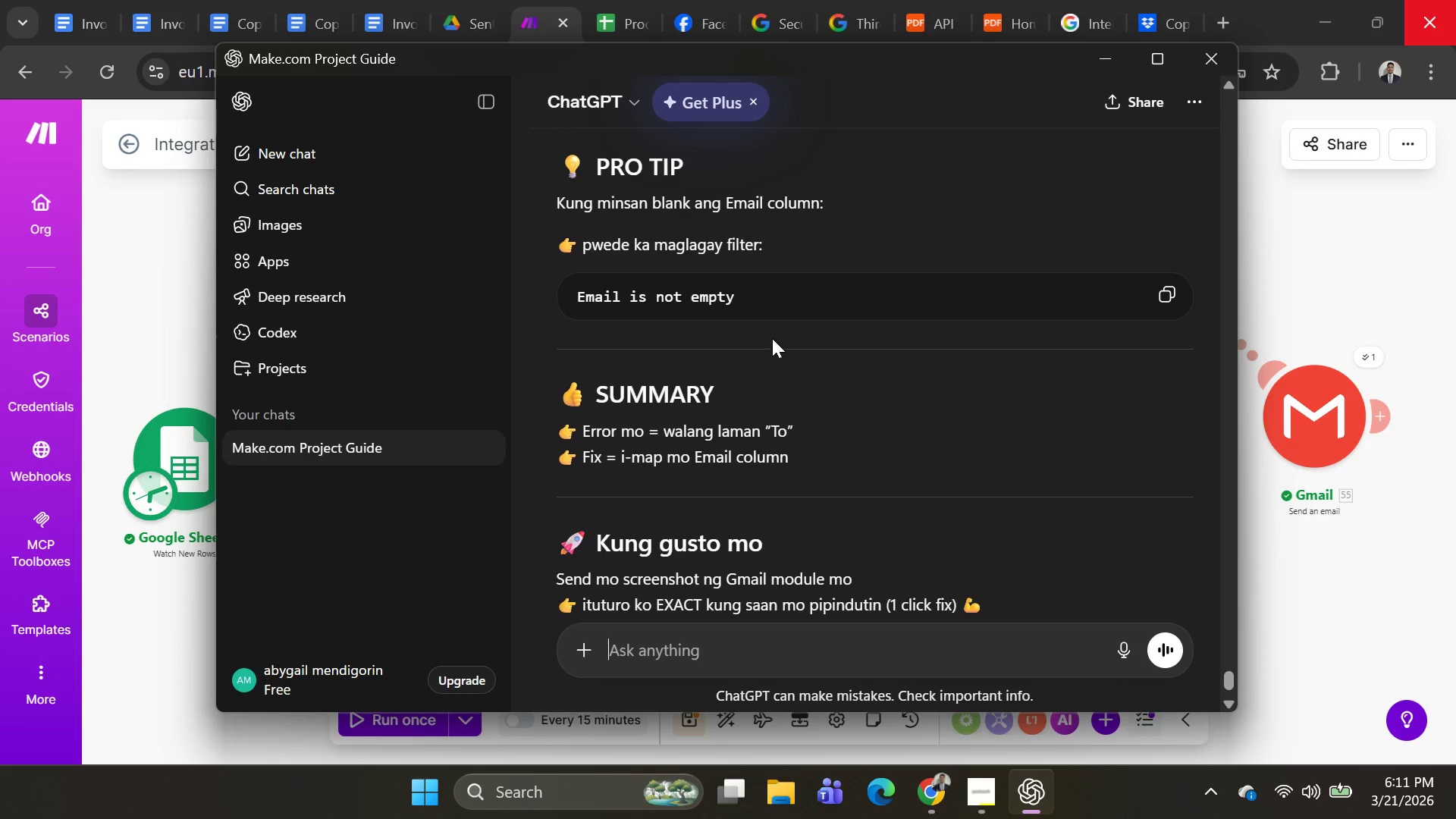 
scroll: coordinate [659, 359], scroll_direction: up, amount: 8.0
 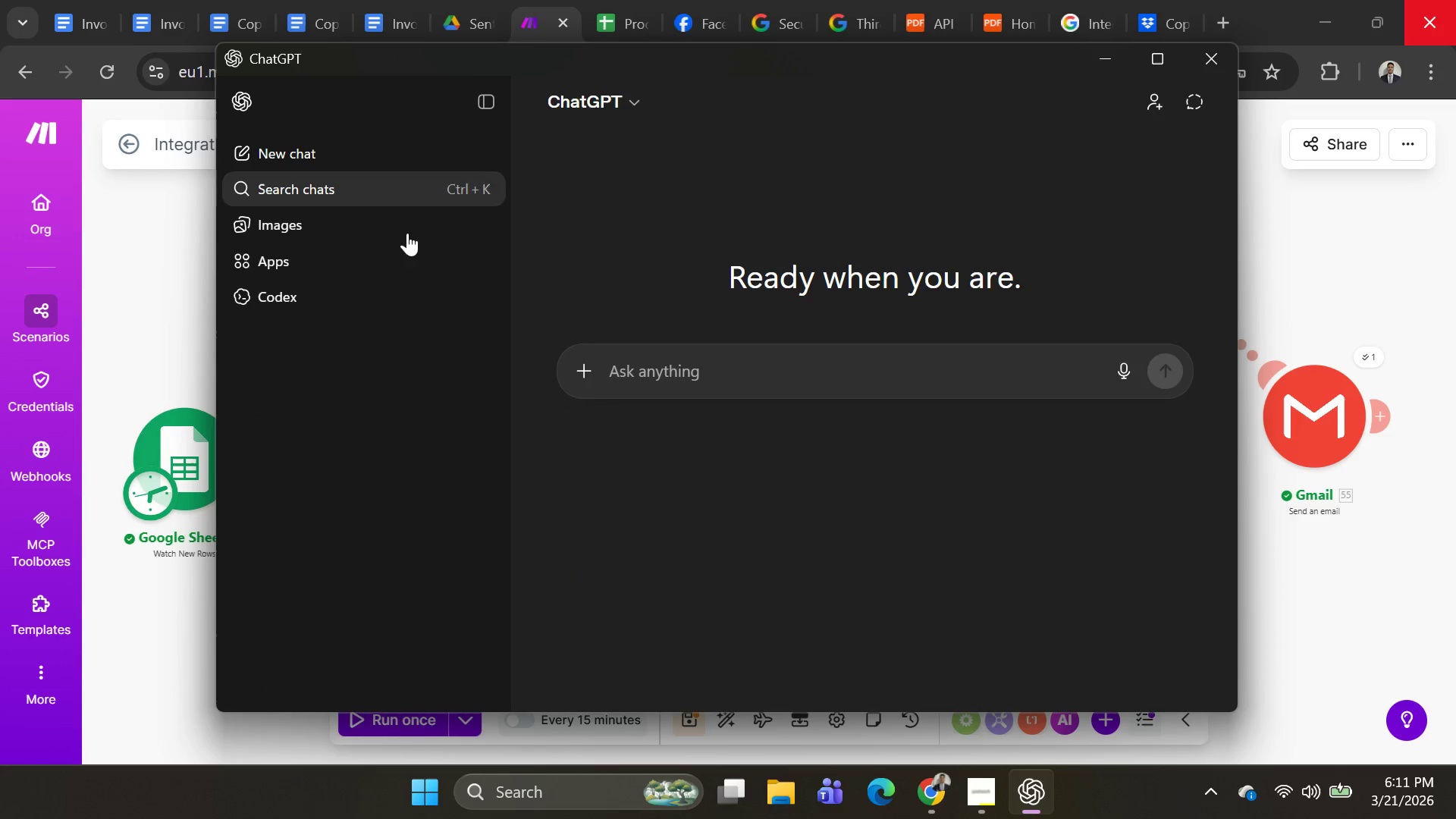 
key(Alt+AltLeft)
 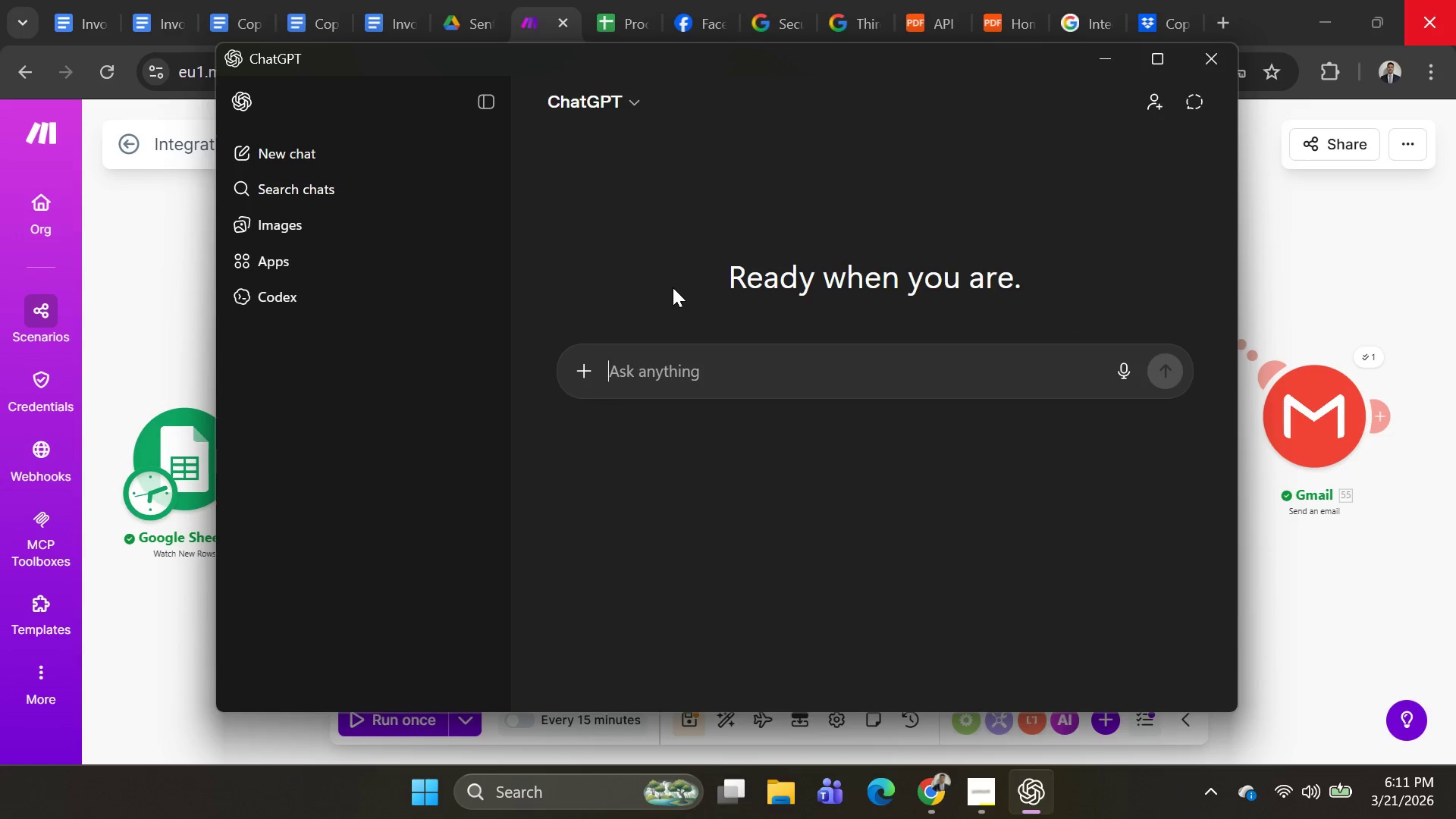 
key(Alt+Tab)
 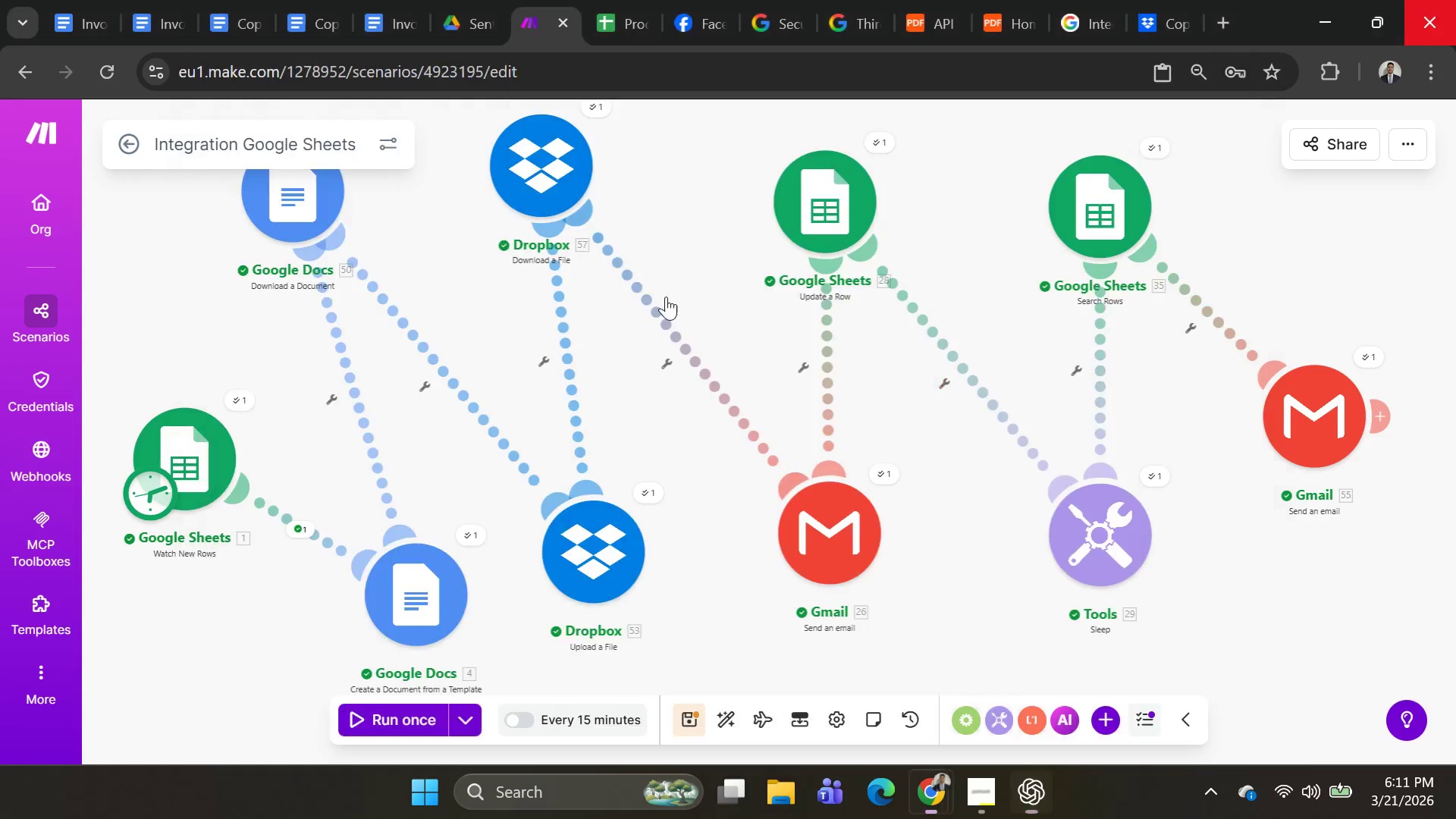 
key(Alt+AltLeft)
 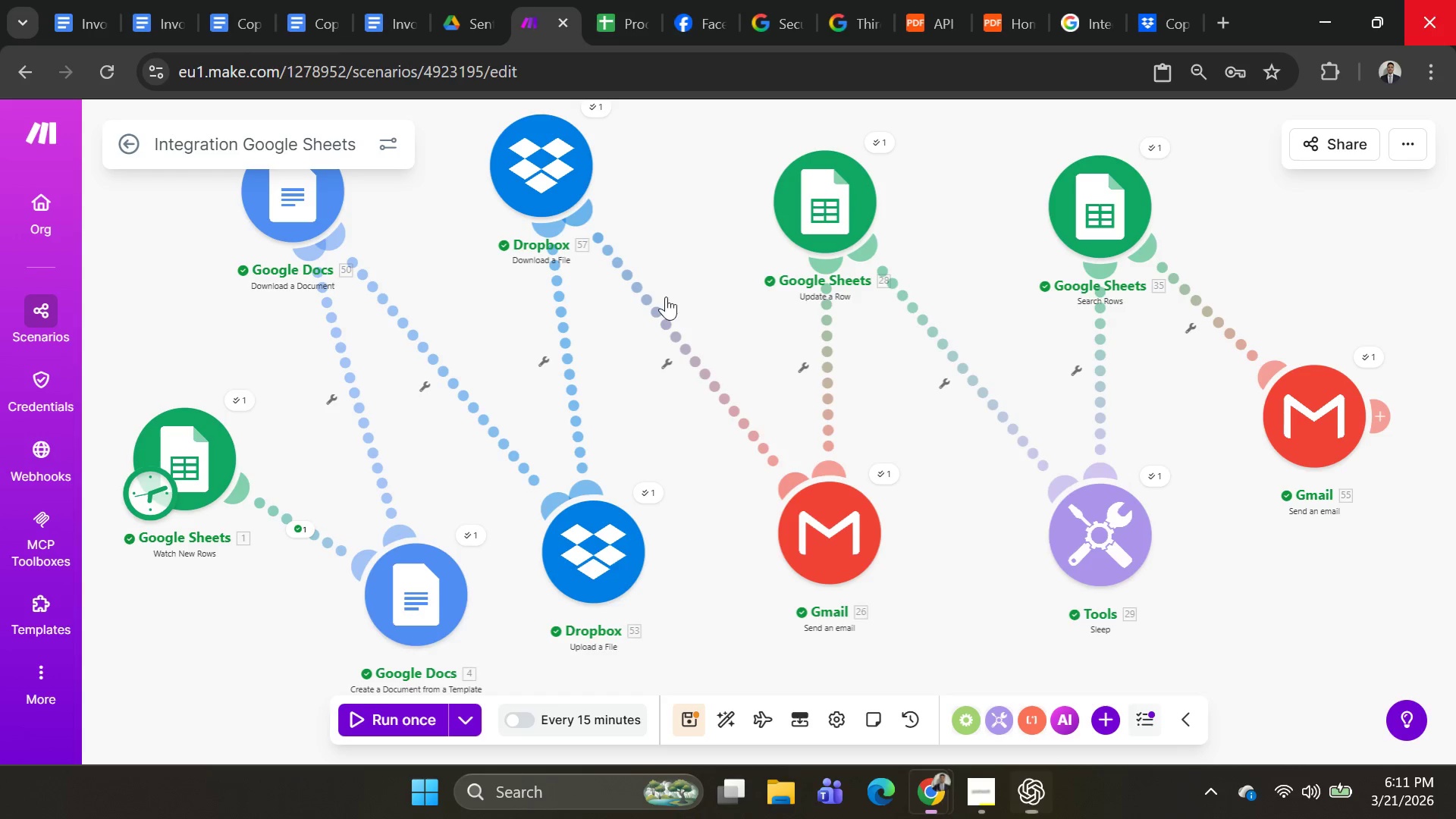 
key(Alt+Tab)
 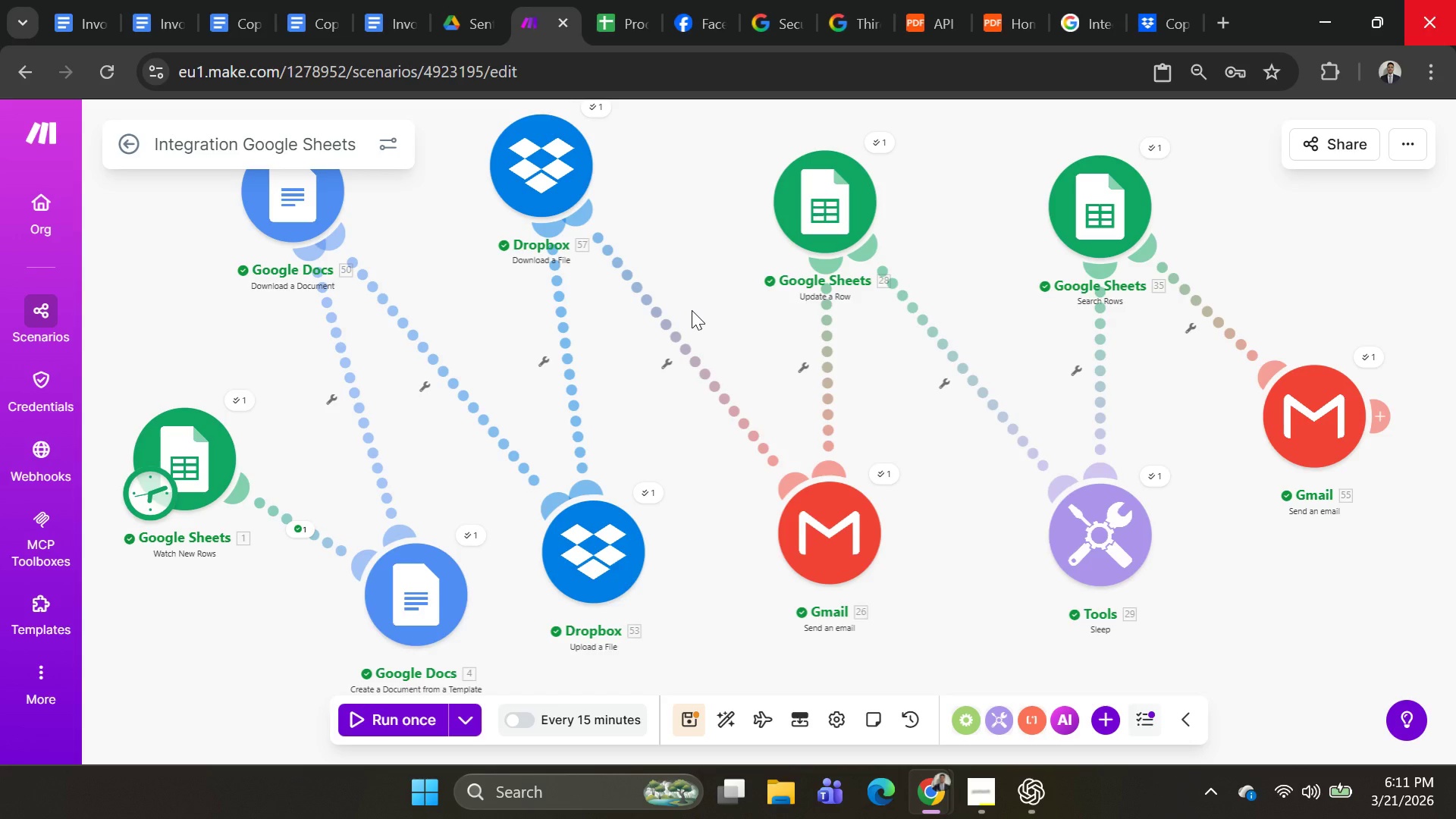 
key(Alt+AltLeft)